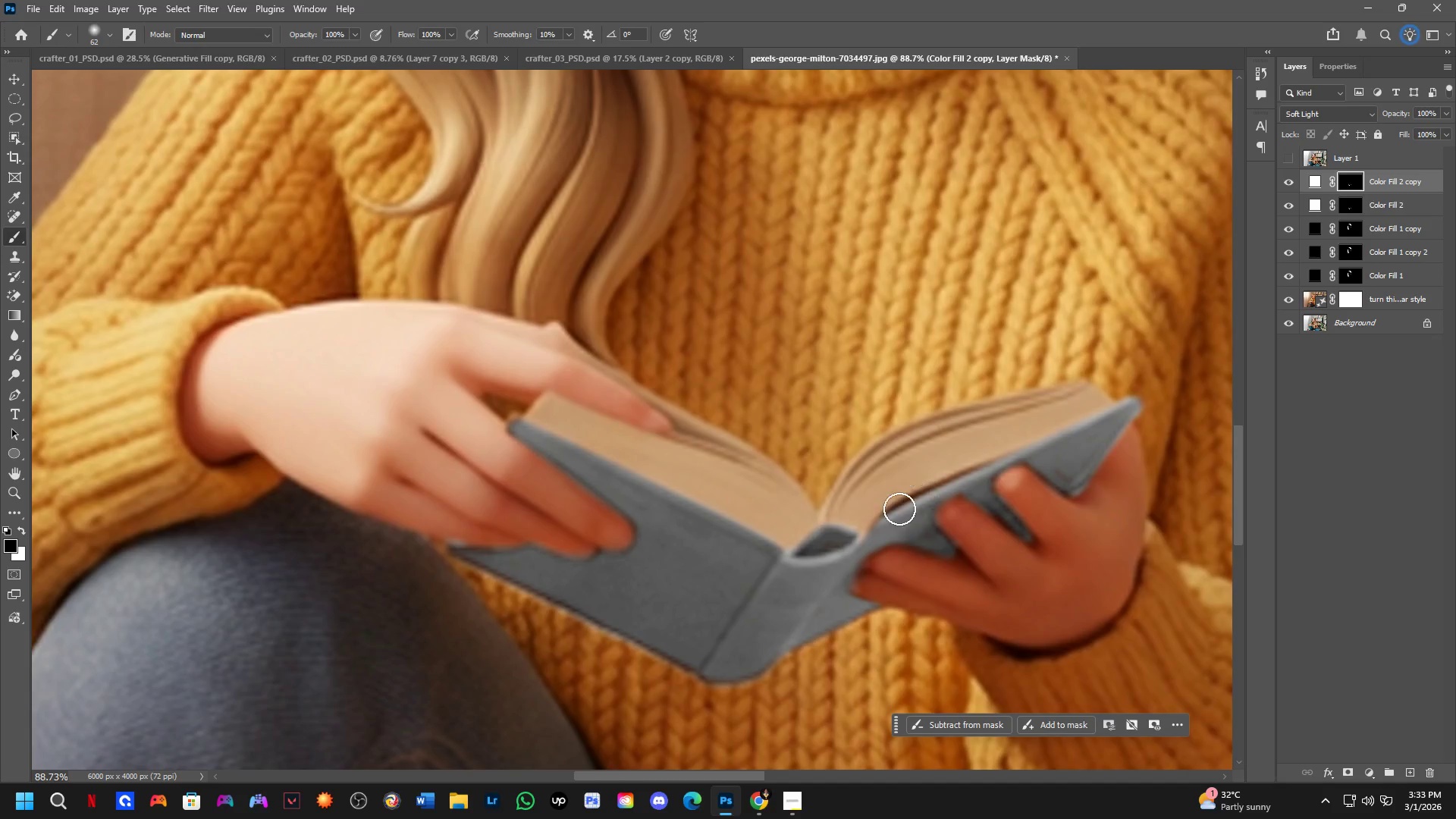 
left_click([870, 507])
 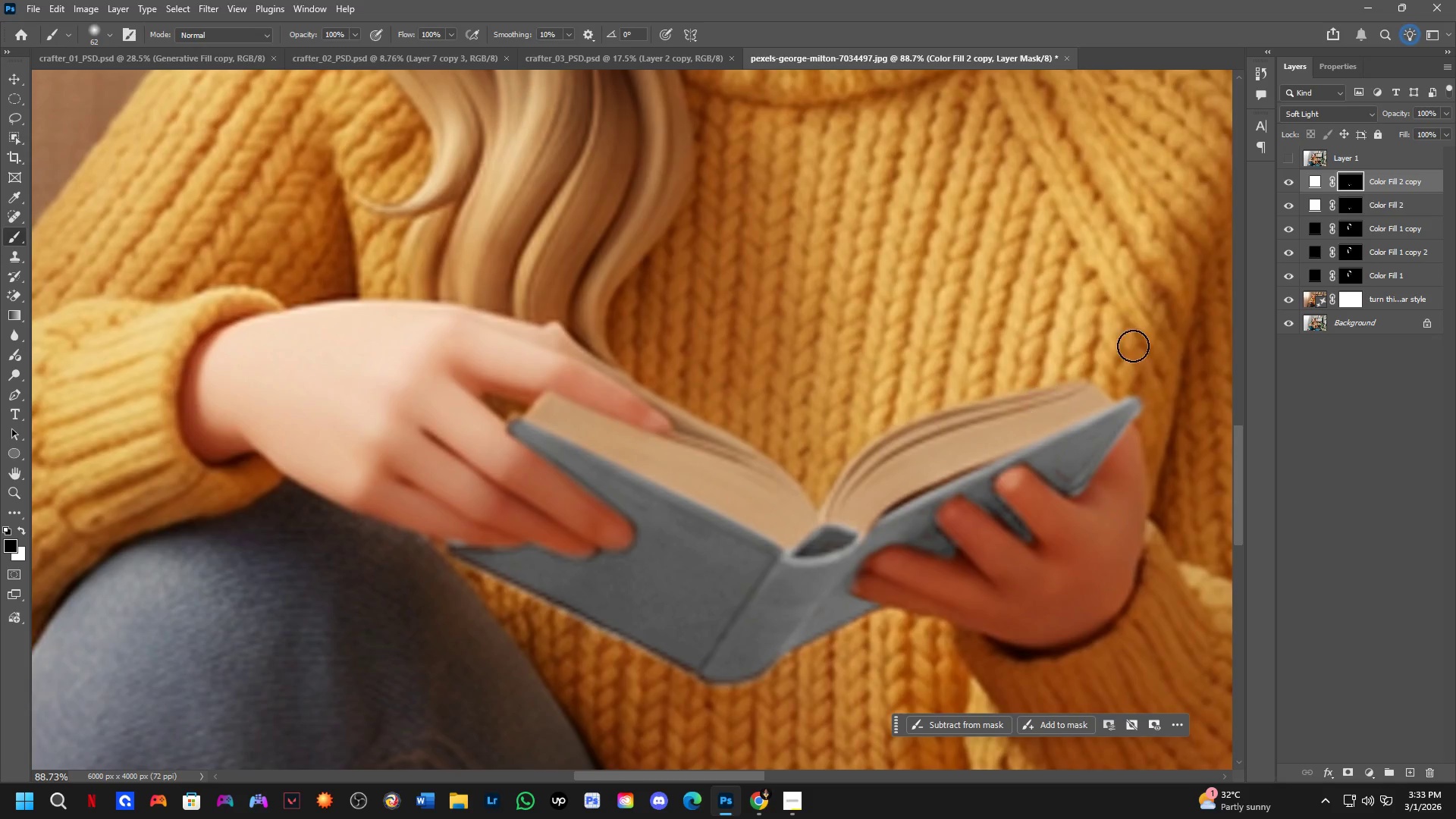 
hold_key(key=ShiftLeft, duration=0.91)
left_click([1128, 375])
 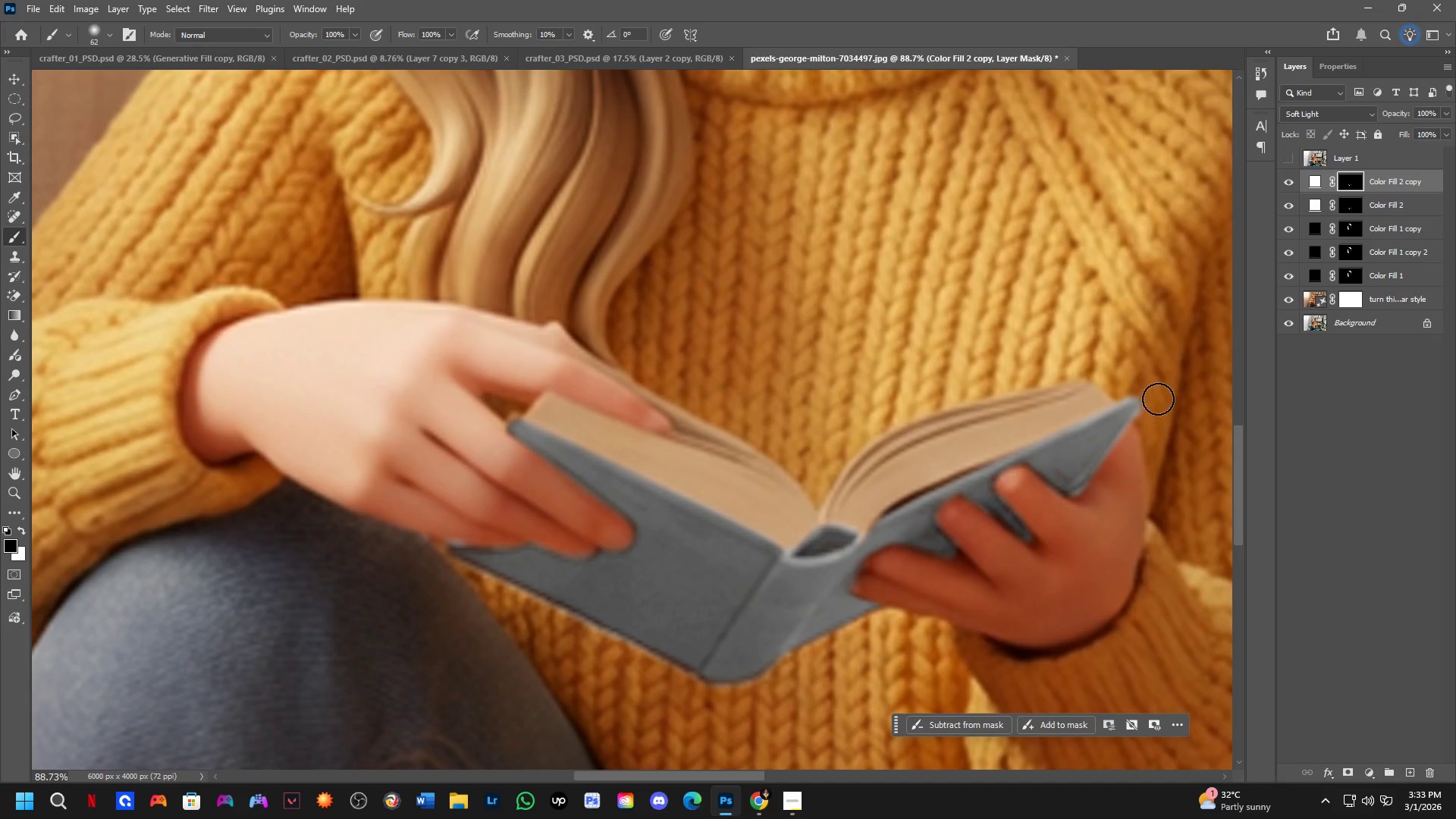 
left_click_drag(start_coordinate=[1158, 400], to_coordinate=[1156, 428])
 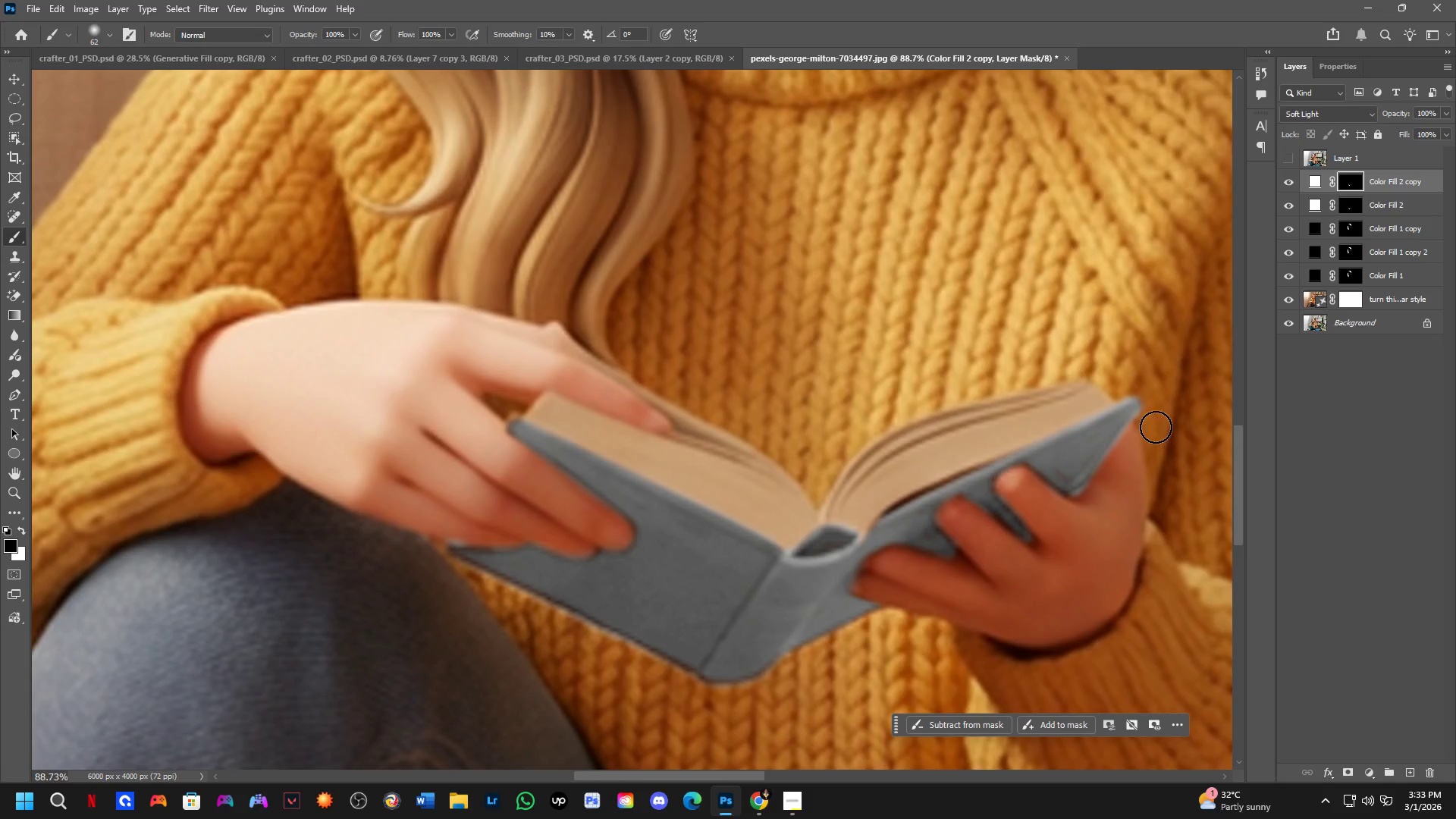 
key(Shift+ShiftLeft)
 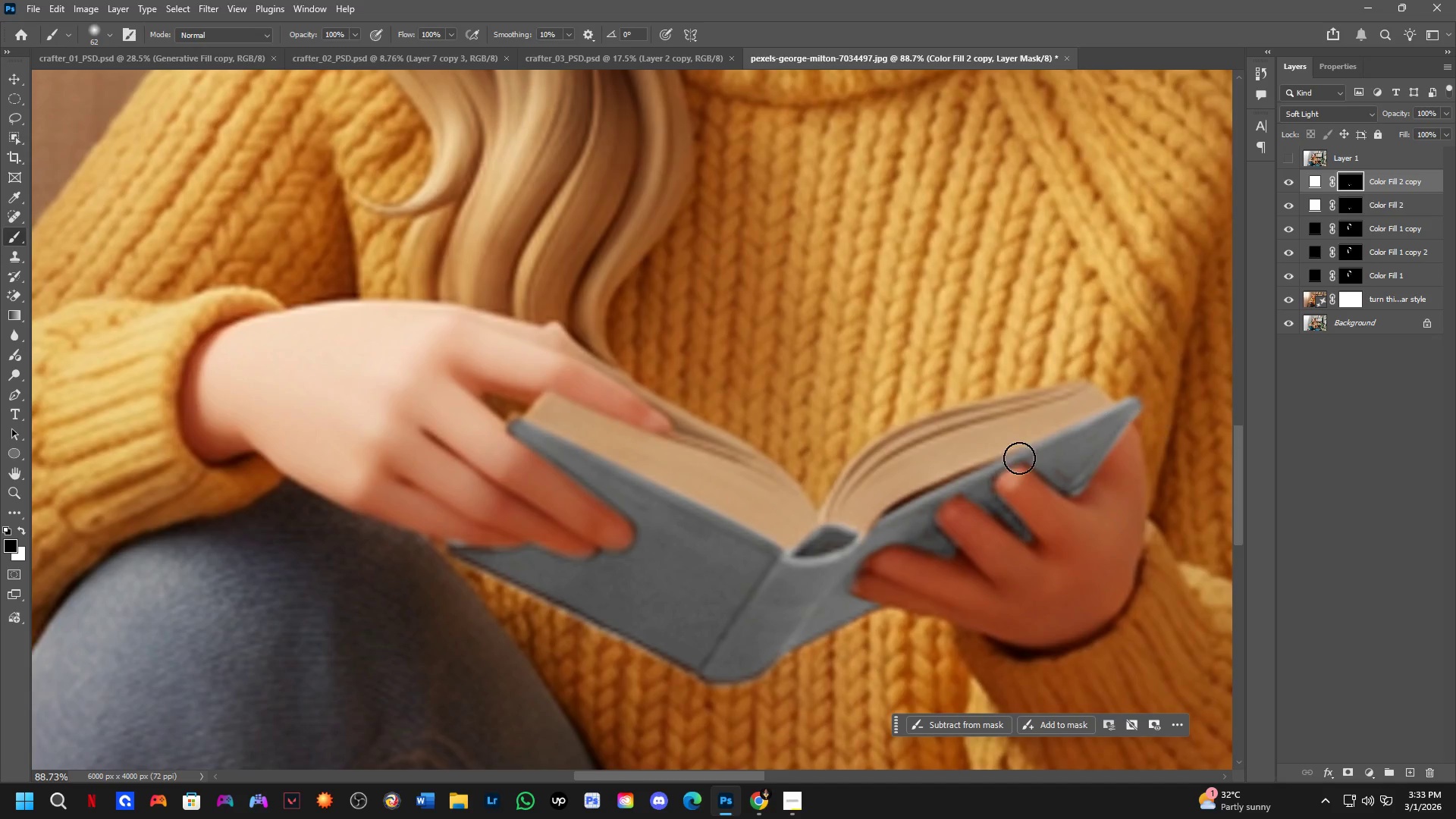 
hold_key(key=Space, duration=0.62)
 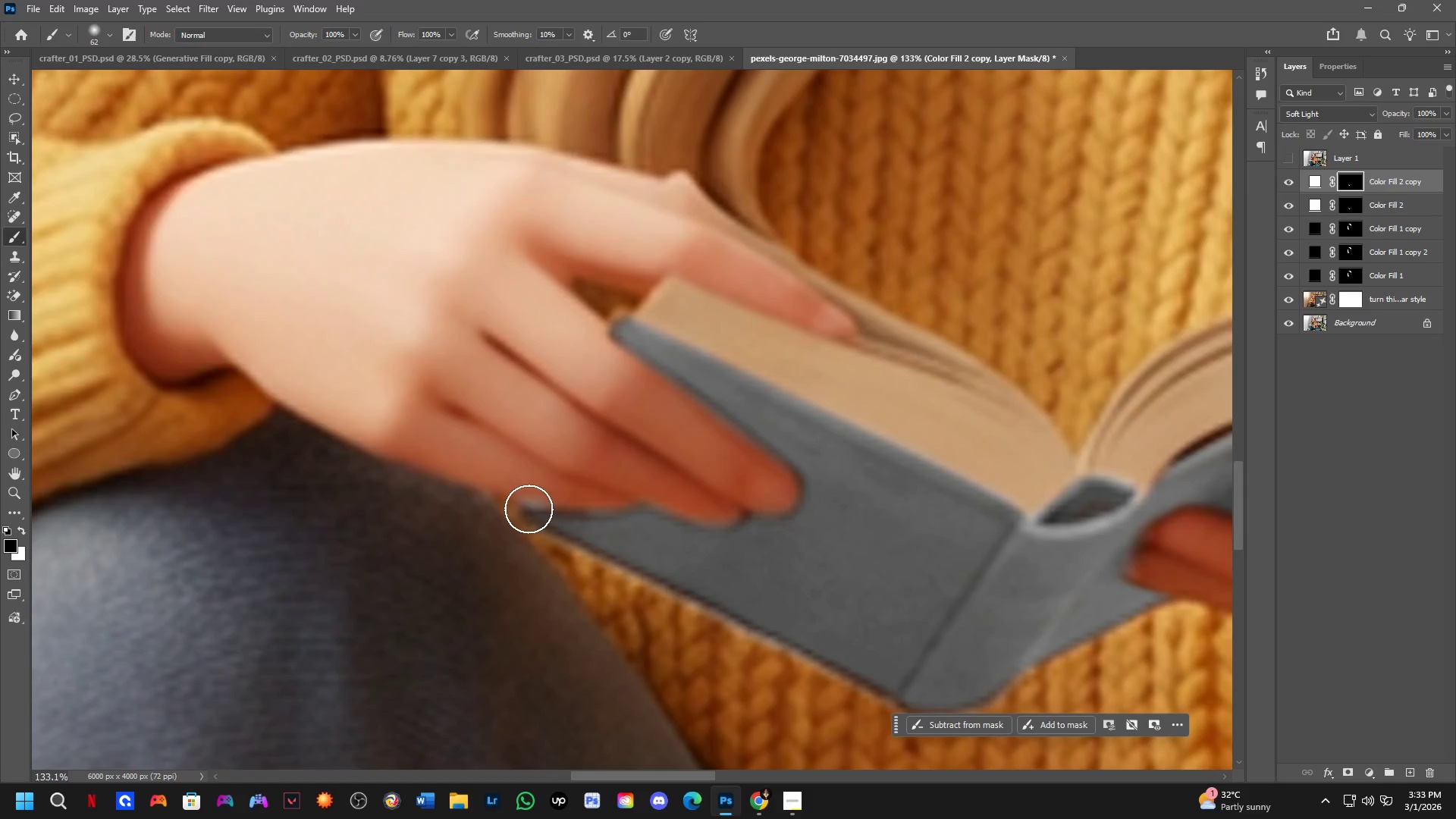 
left_click_drag(start_coordinate=[851, 577], to_coordinate=[792, 550])
 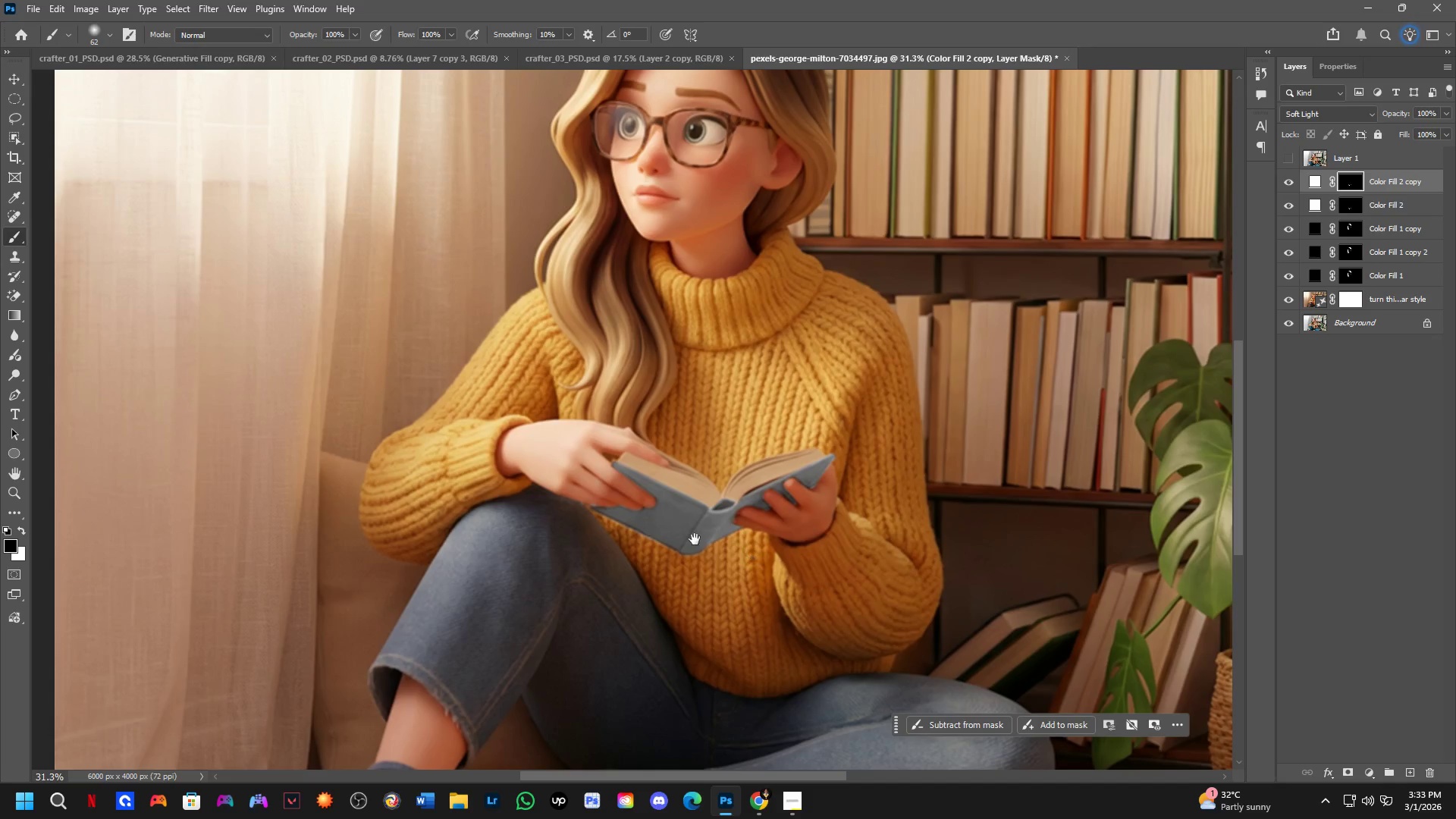 
scroll: coordinate [684, 548], scroll_direction: down, amount: 8.0
 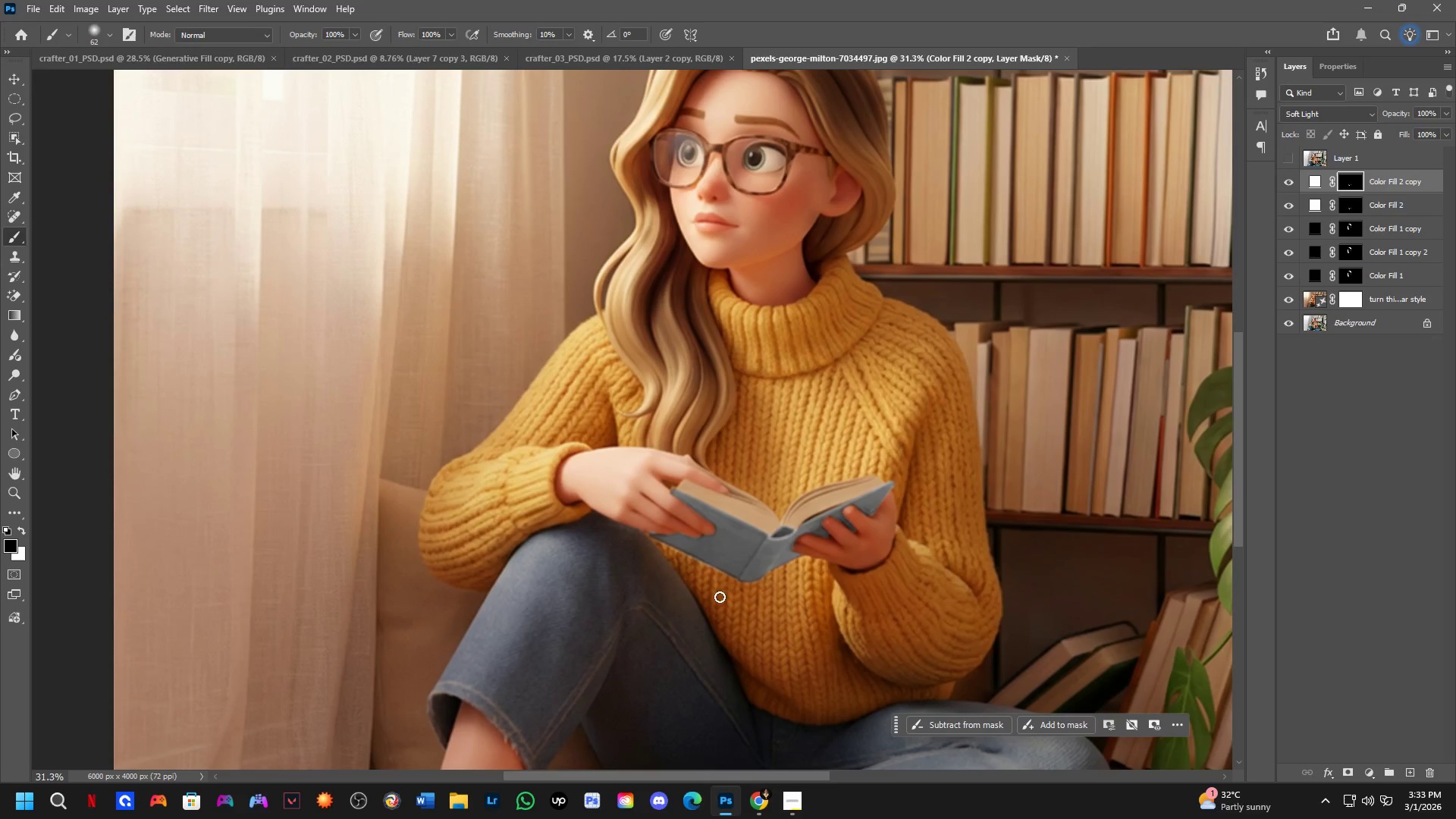 
key(Shift+ShiftLeft)
 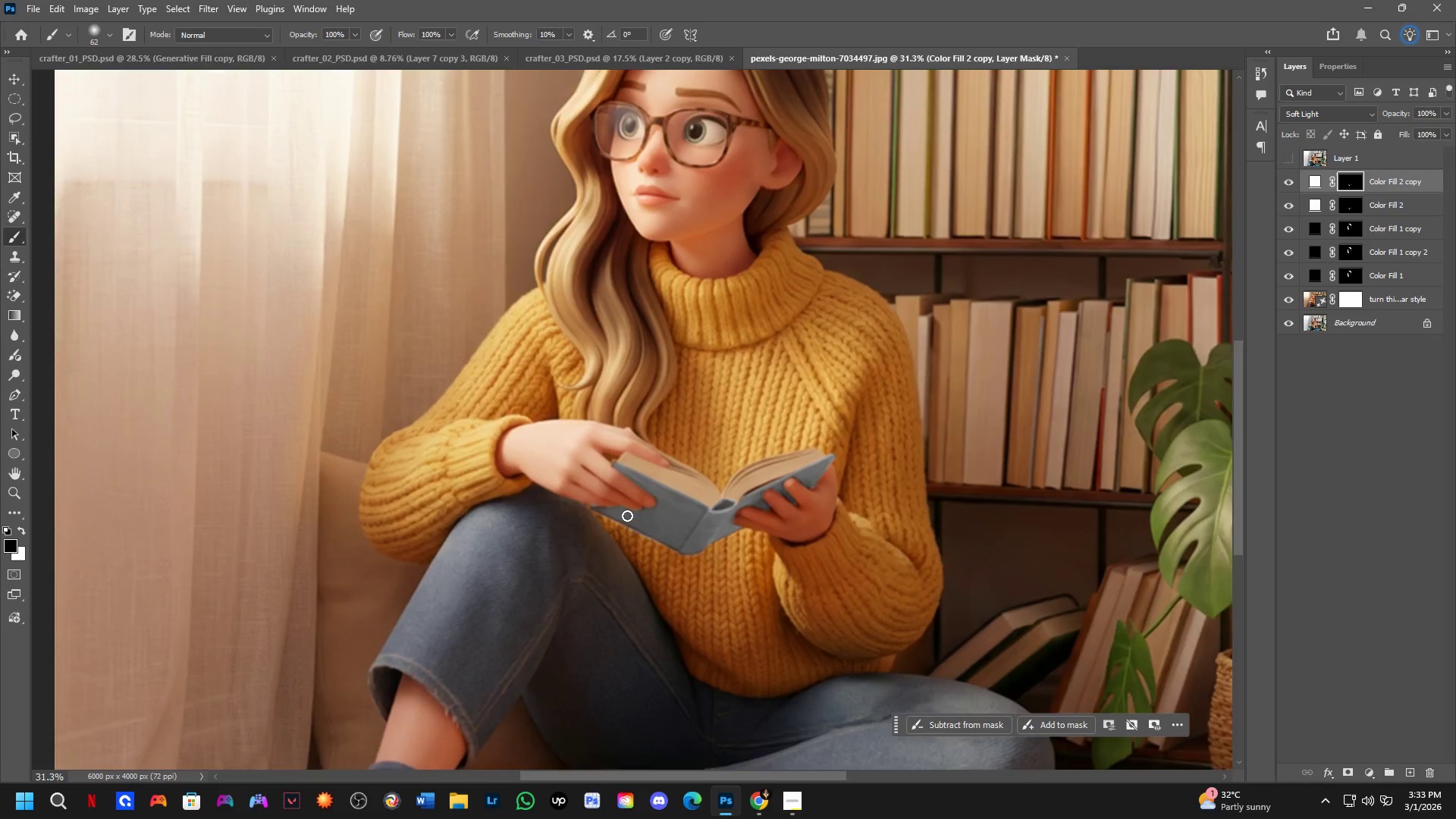 
left_click_drag(start_coordinate=[501, 490], to_coordinate=[446, 452])
 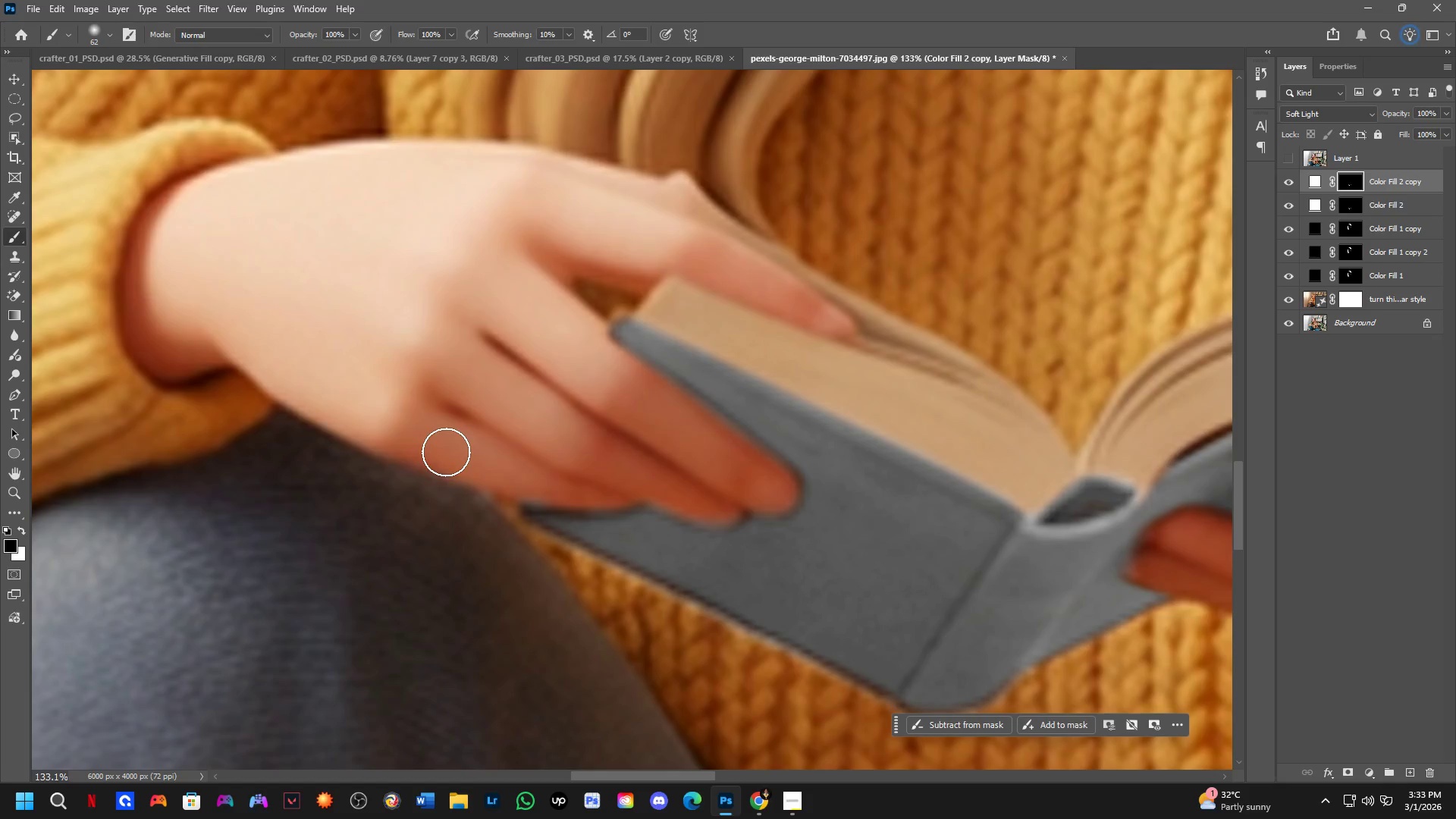 
scroll: coordinate [535, 510], scroll_direction: up, amount: 7.0
 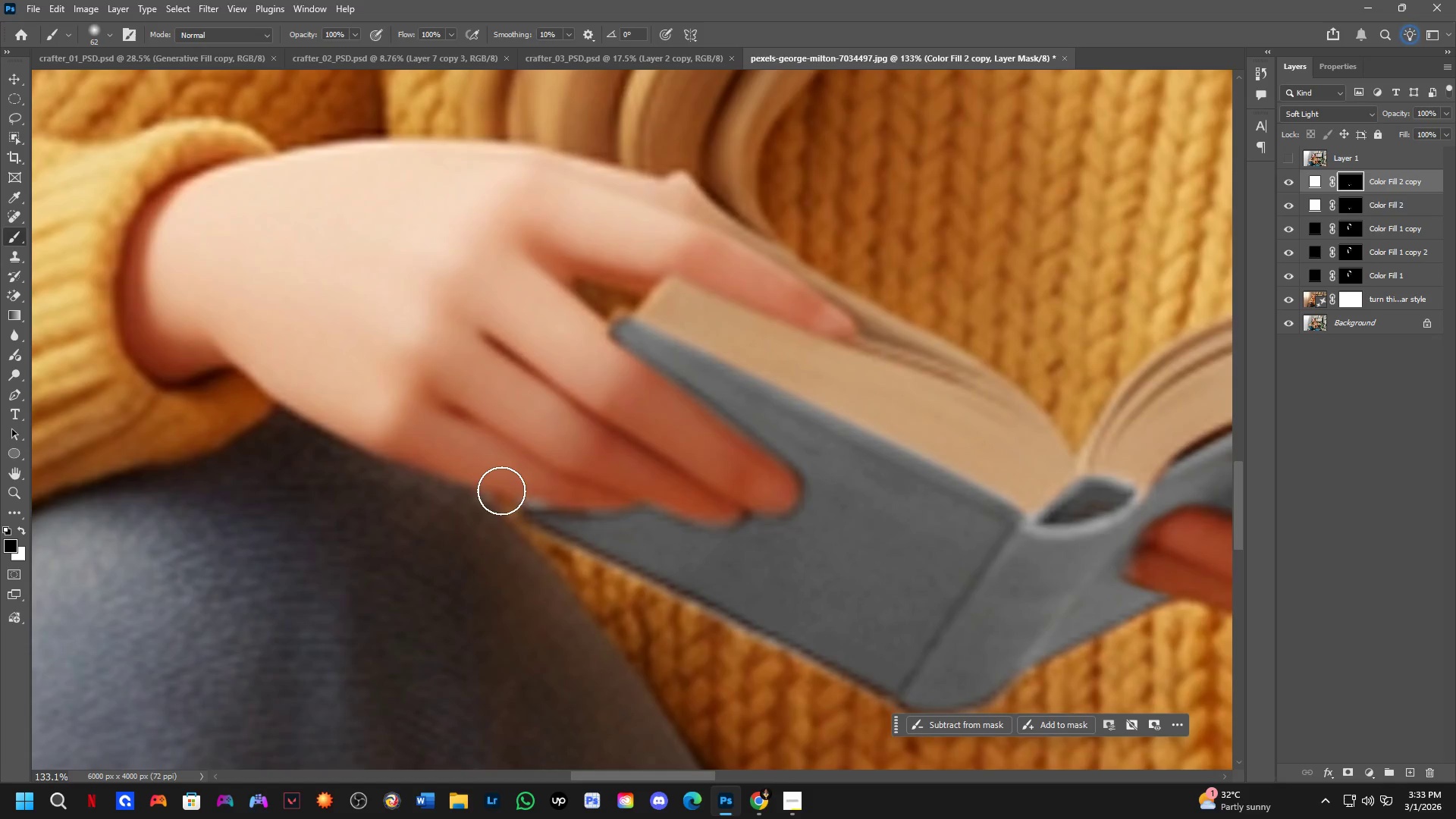 
key(Shift+ShiftLeft)
 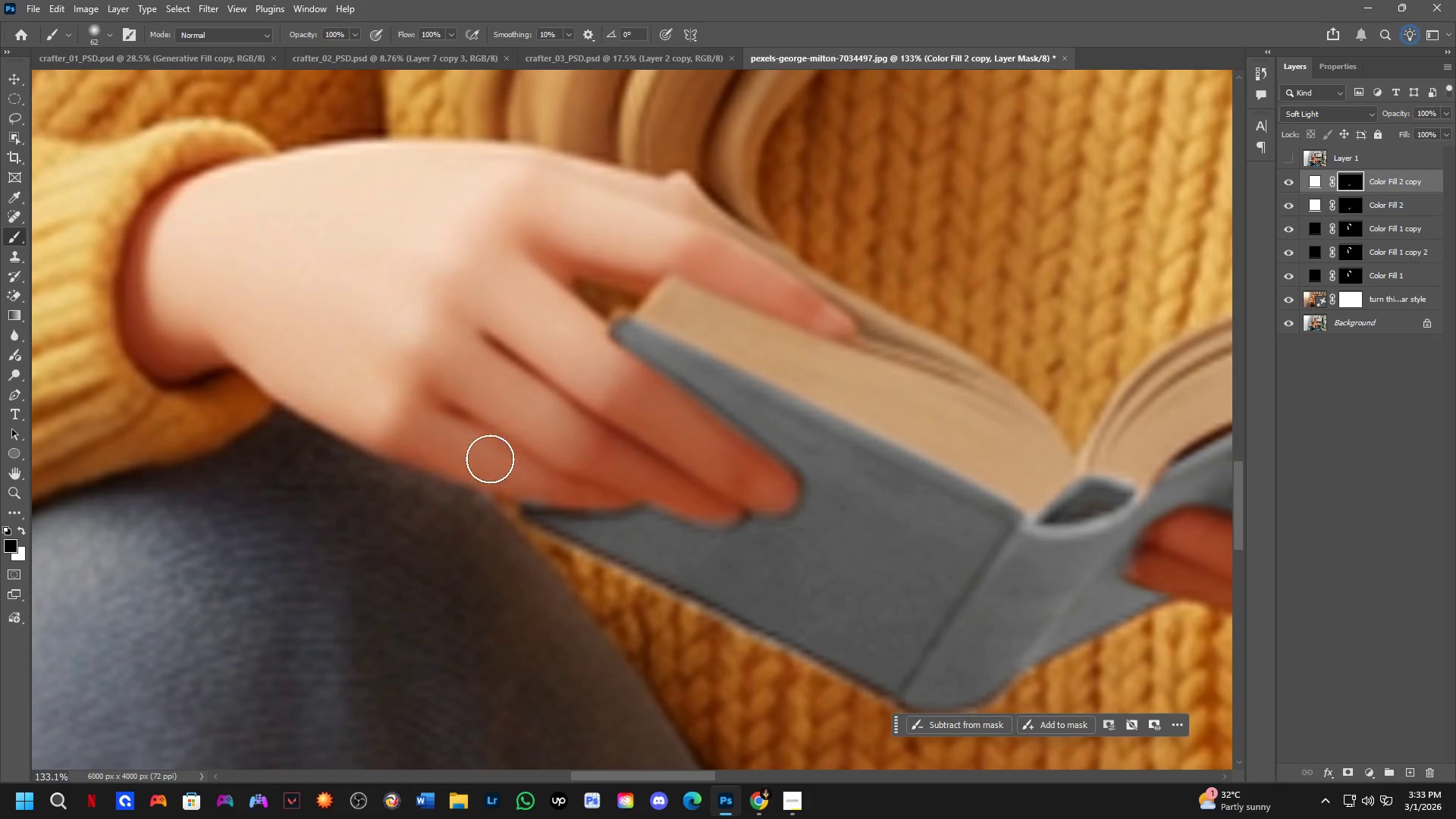 
hold_key(key=Space, duration=0.44)
 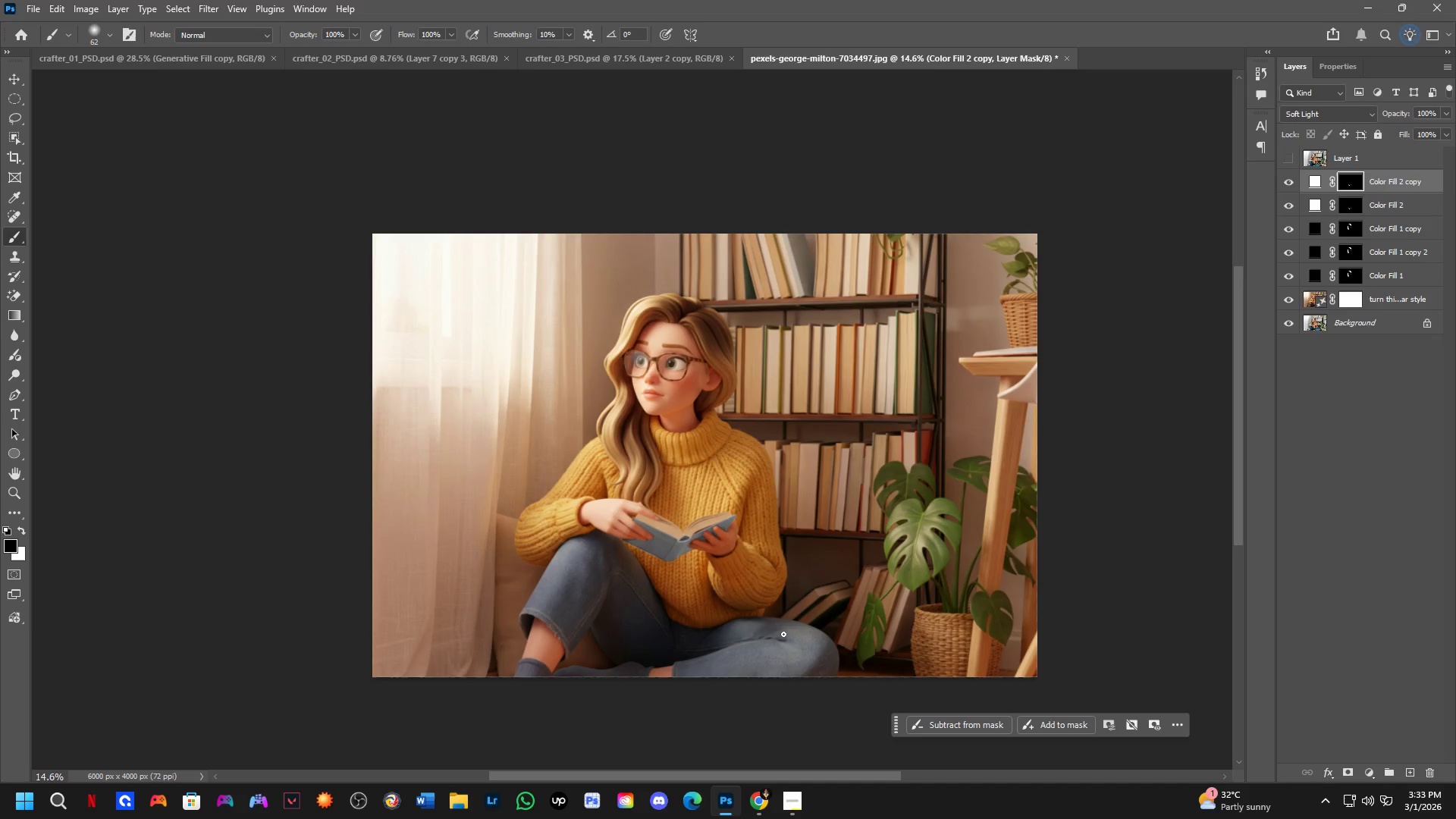 
left_click_drag(start_coordinate=[758, 572], to_coordinate=[748, 566])
 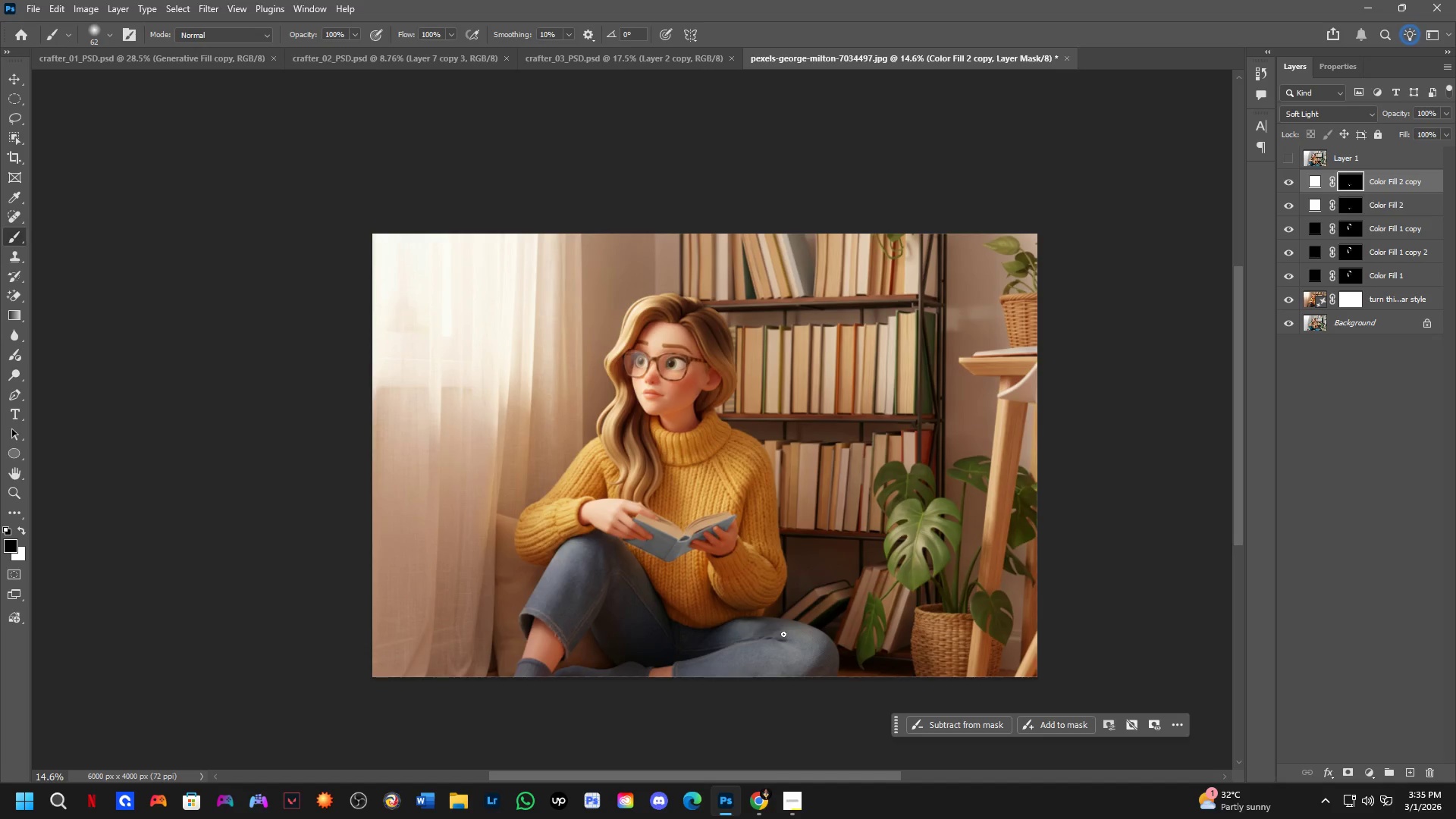 
scroll: coordinate [657, 556], scroll_direction: down, amount: 18.0
 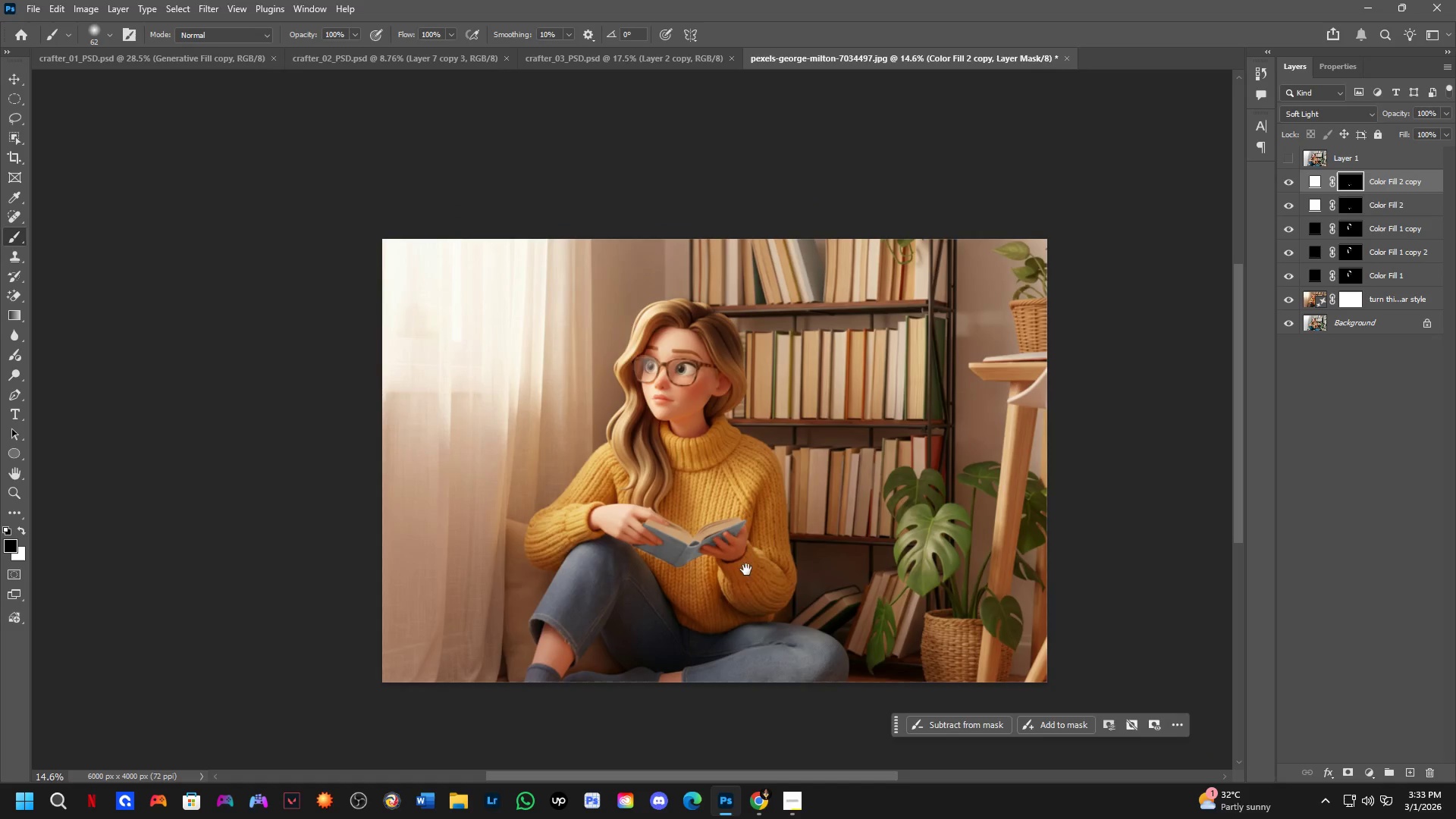 
wait(140.73)
 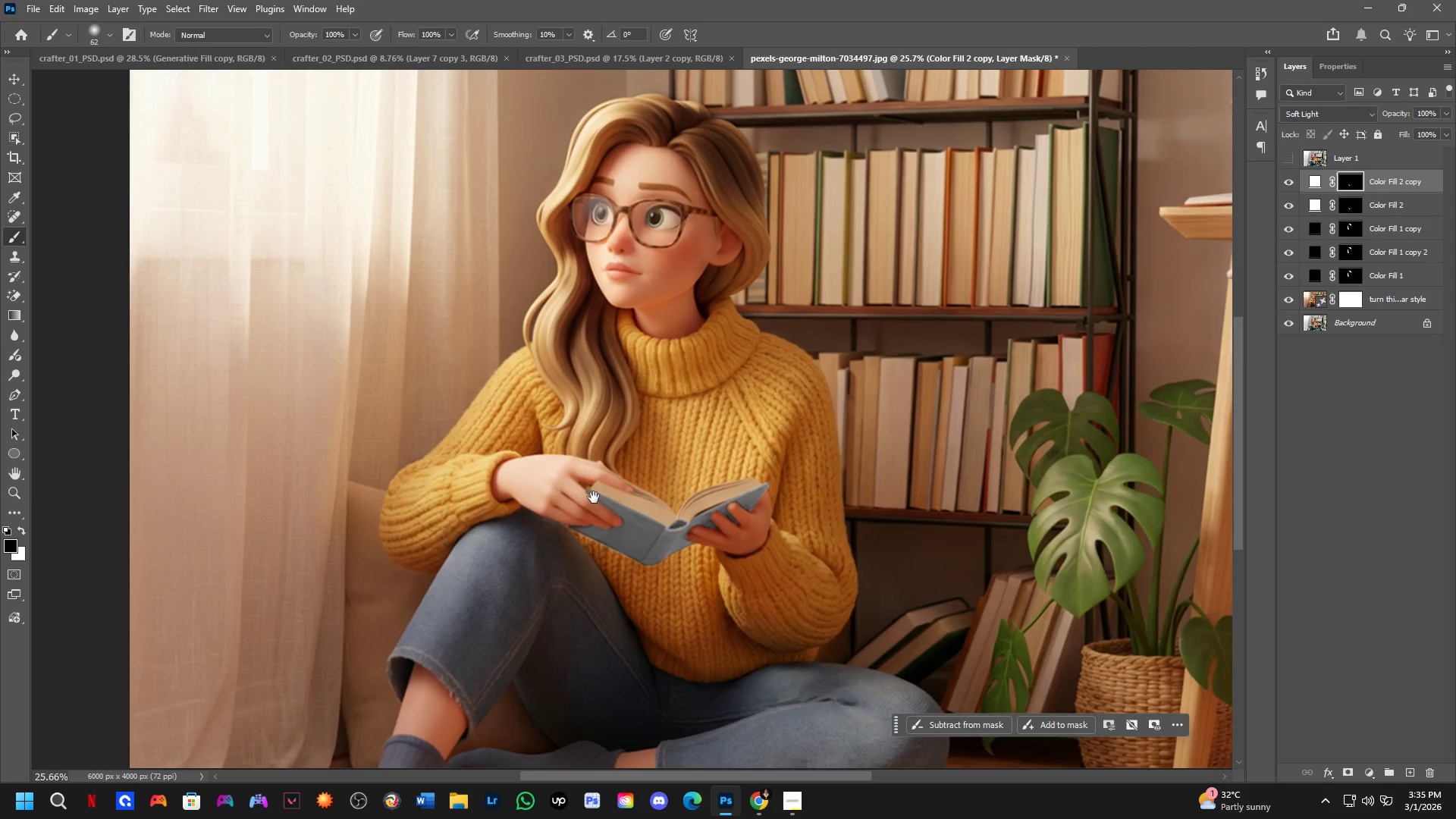 
hold_key(key=Space, duration=0.45)
 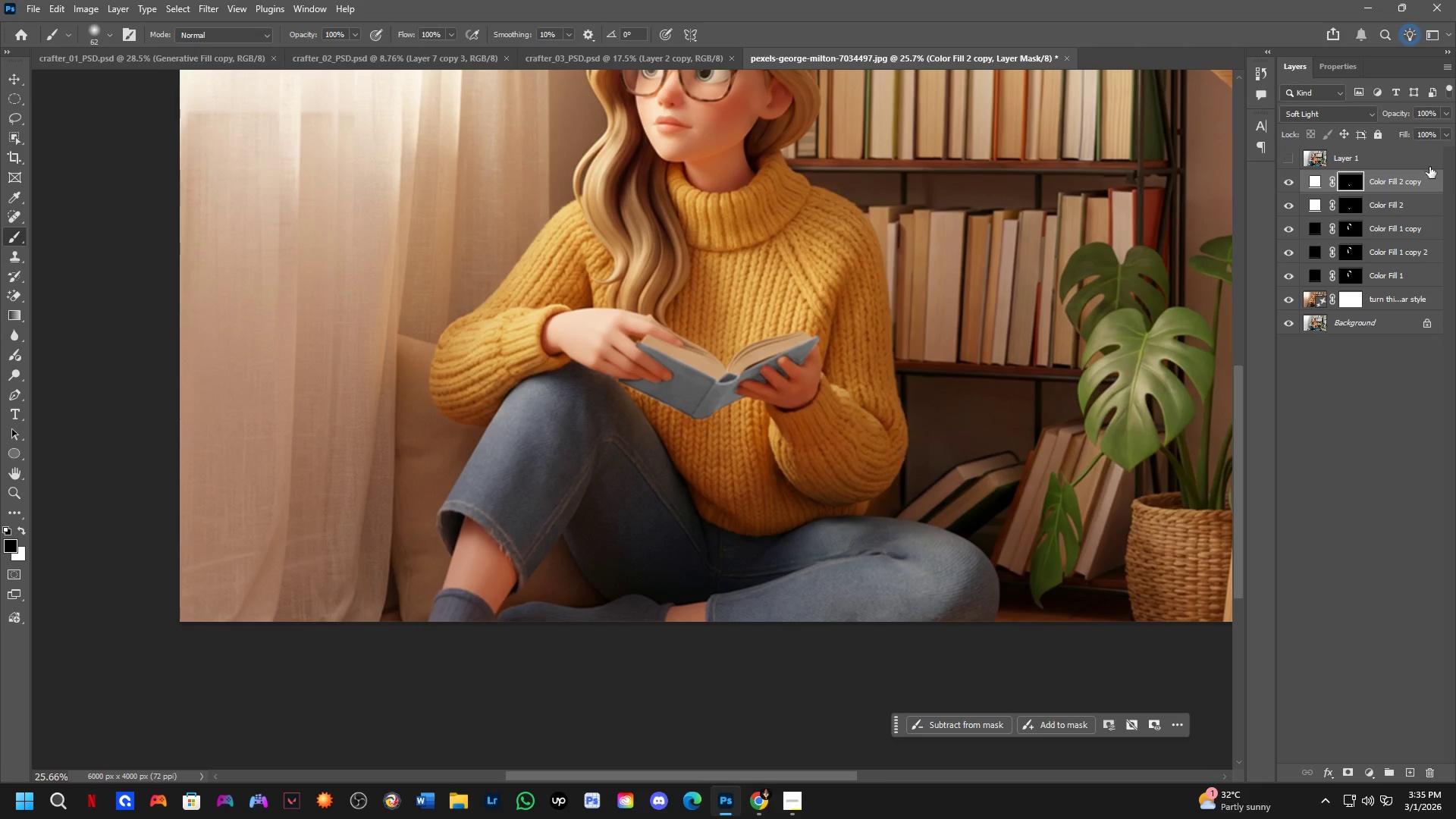 
left_click_drag(start_coordinate=[594, 495], to_coordinate=[644, 349])
 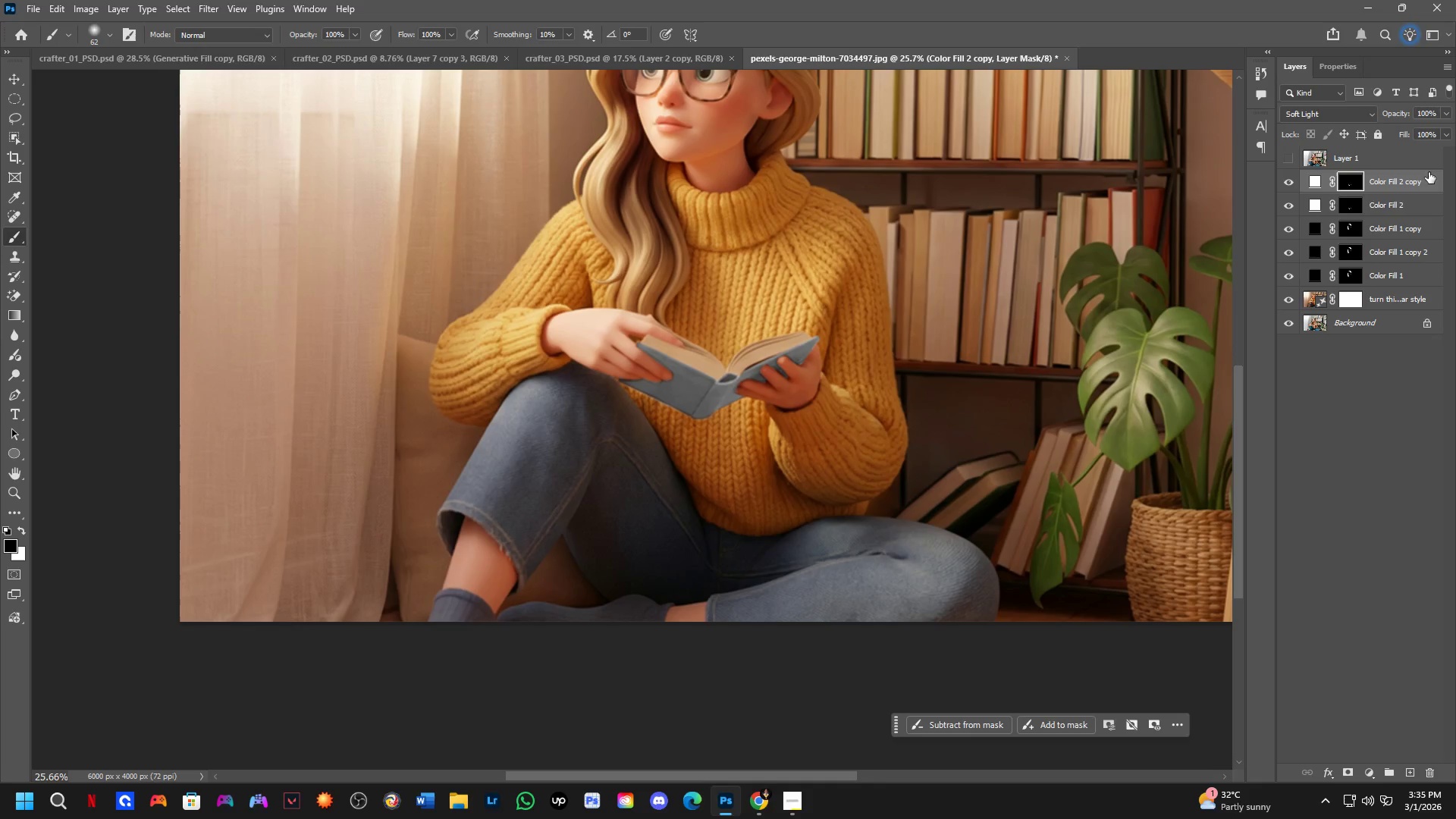 
scroll: coordinate [640, 516], scroll_direction: up, amount: 6.0
 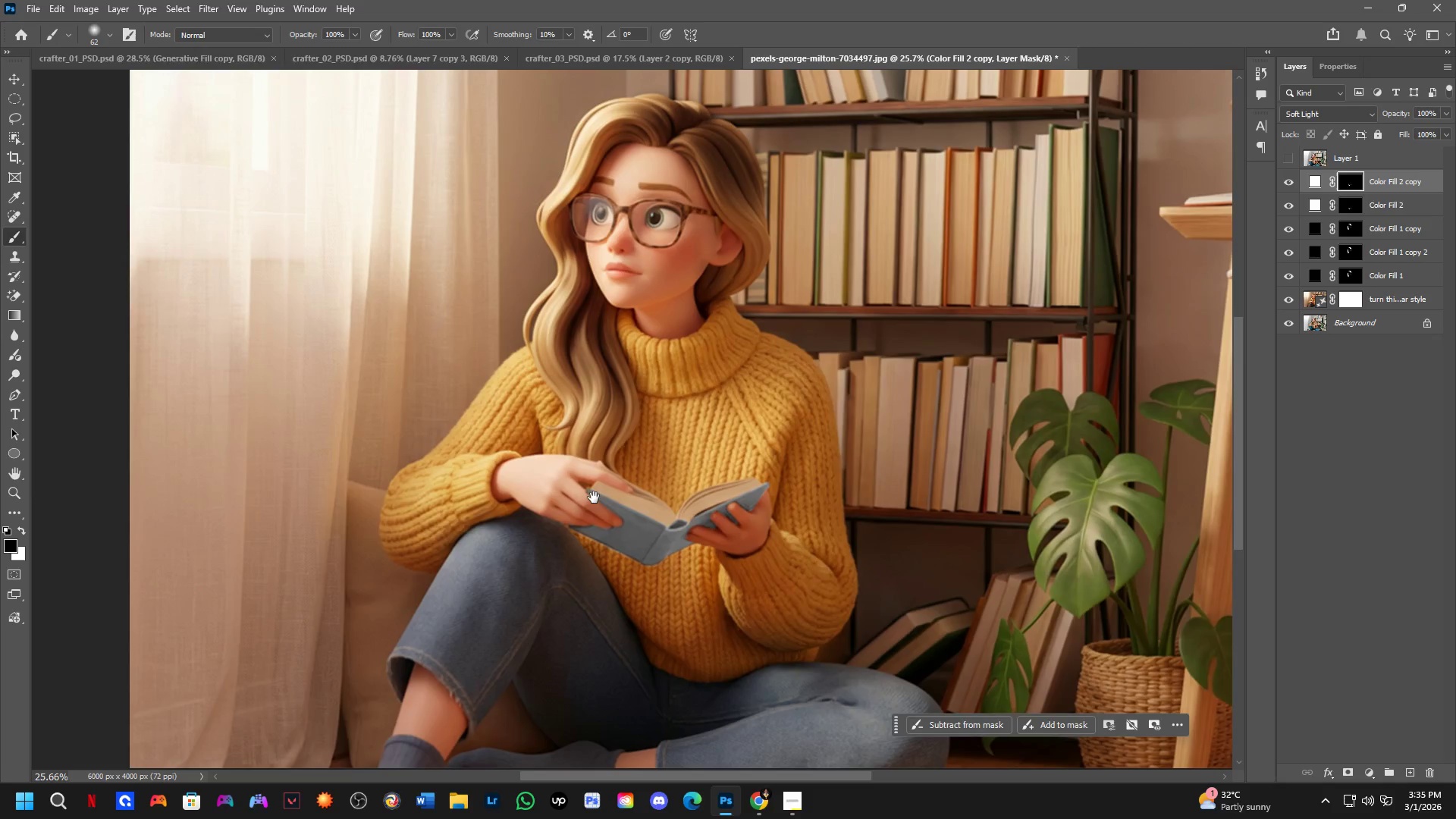 
hold_key(key=ControlLeft, duration=0.44)
hold_key(key=ShiftLeft, duration=0.31)
left_click([1415, 208])
 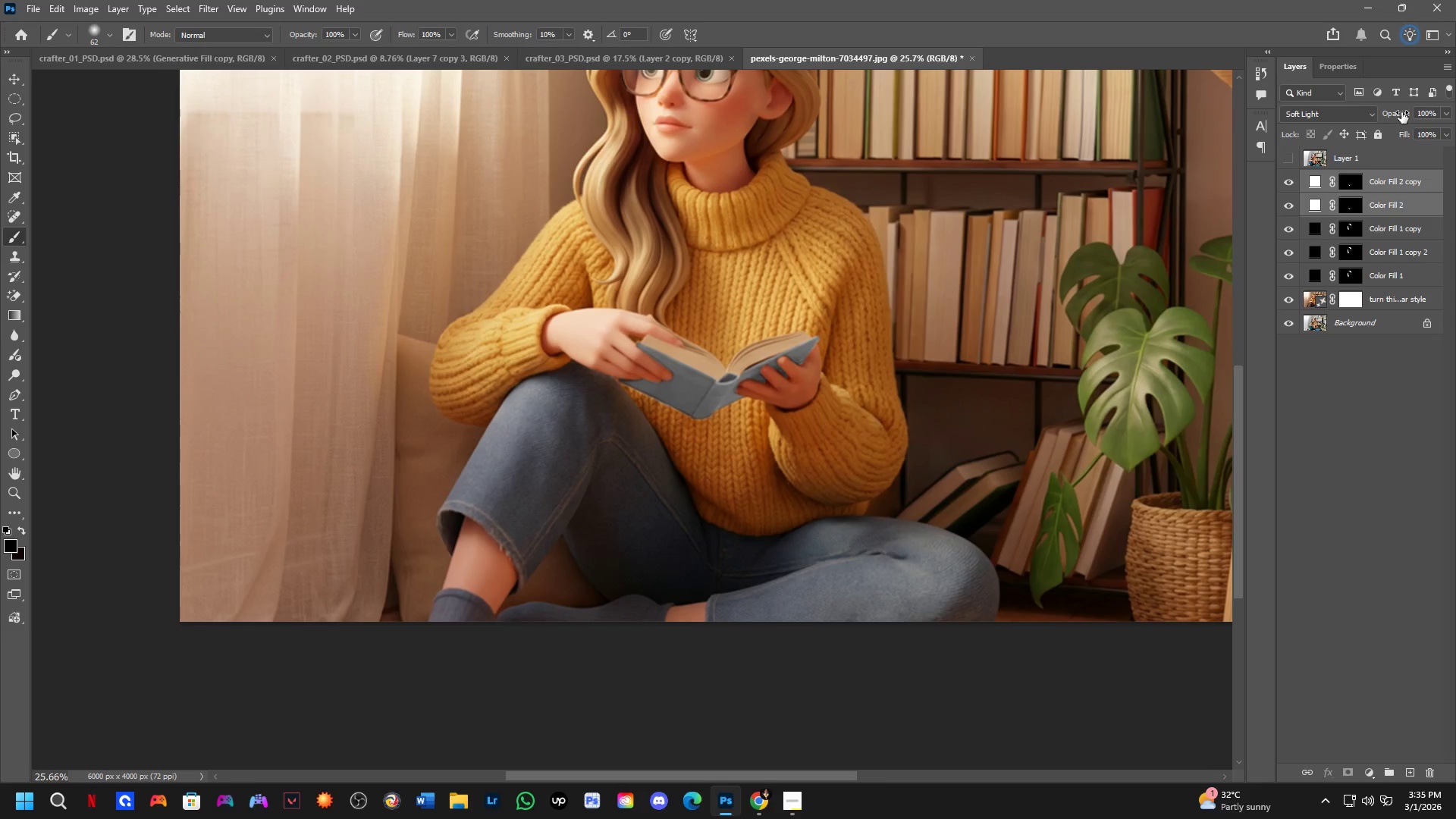 
left_click_drag(start_coordinate=[1380, 112], to_coordinate=[1341, 115])
 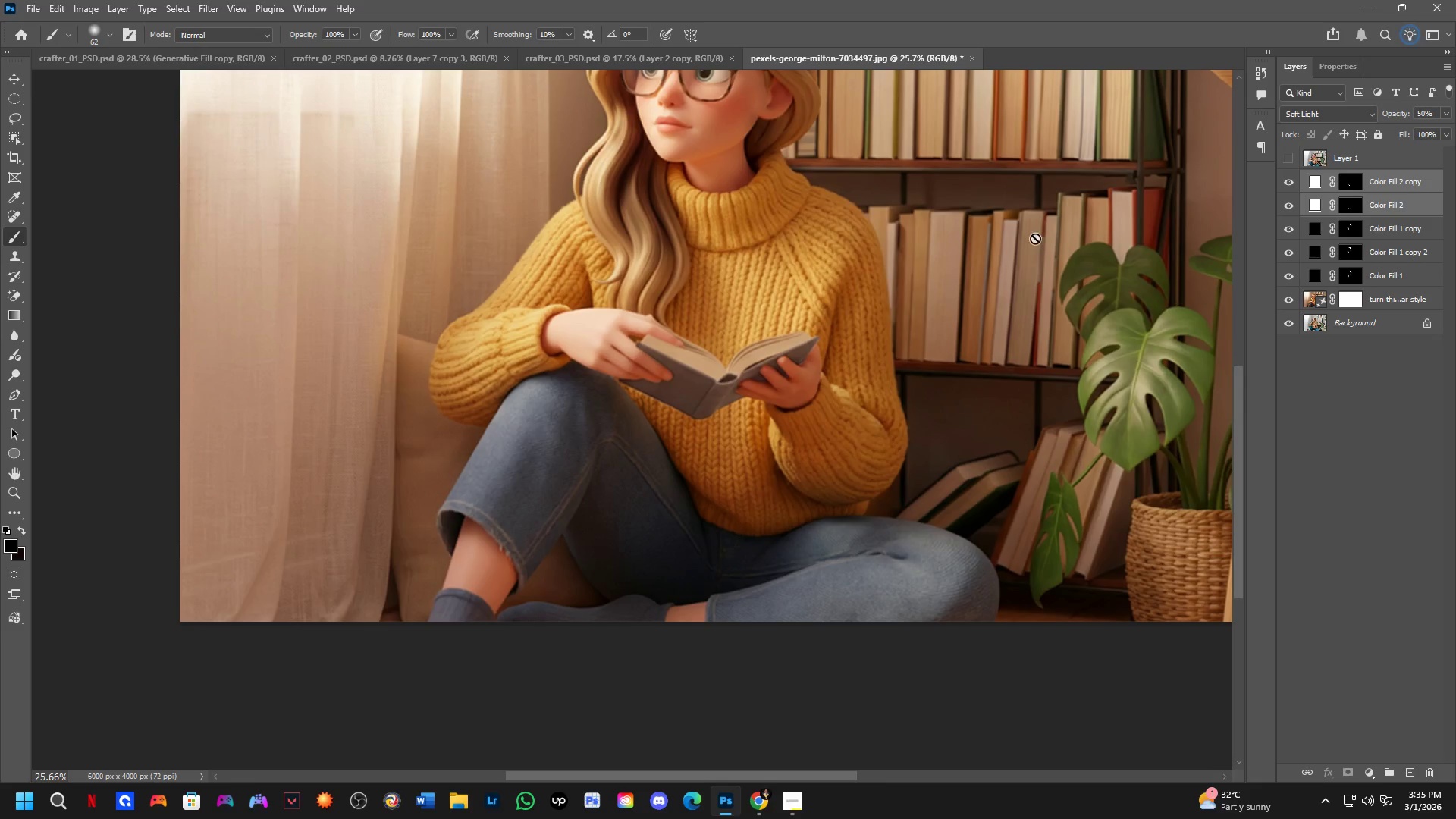 
hold_key(key=Space, duration=0.53)
 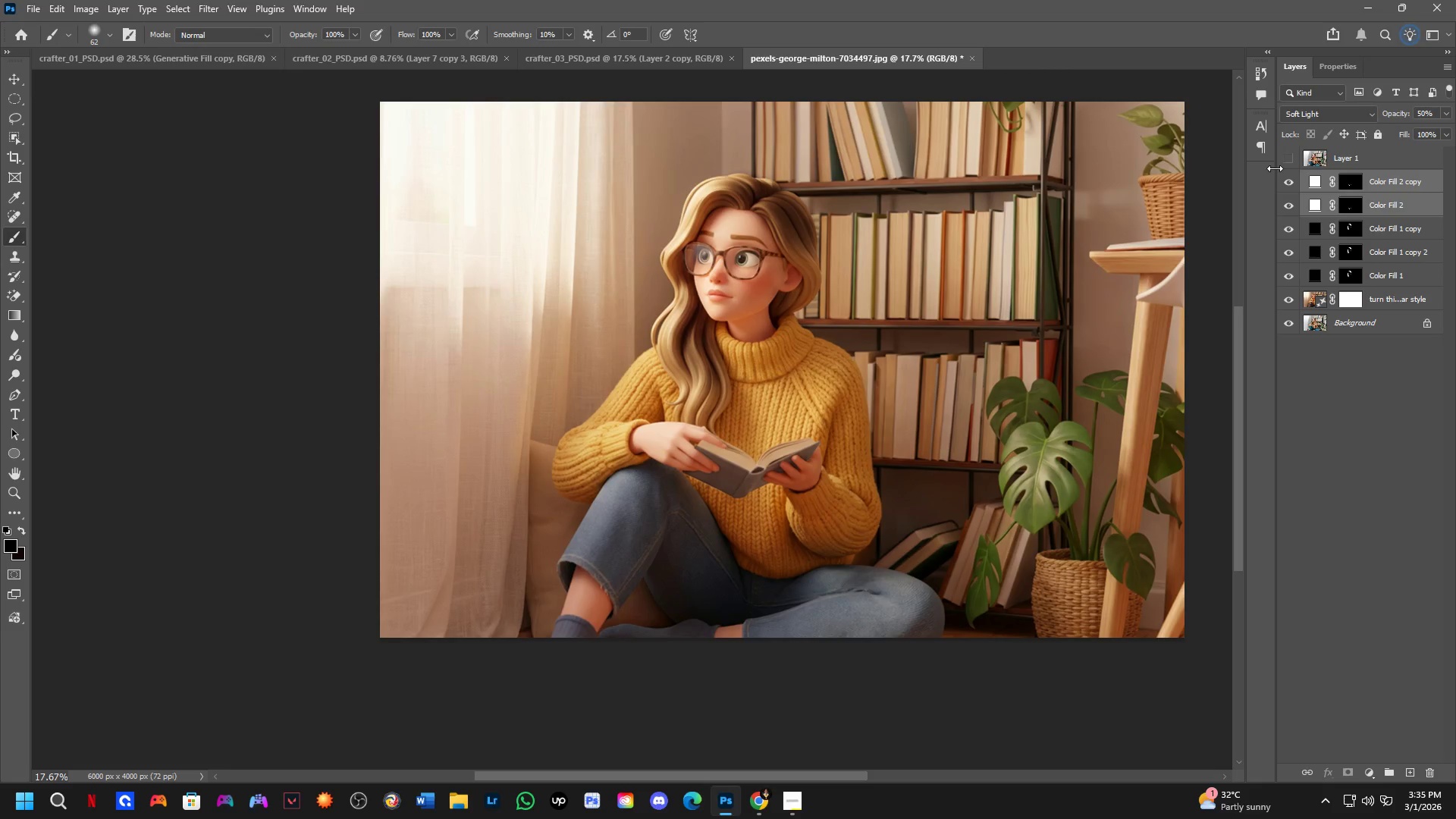 
left_click_drag(start_coordinate=[895, 290], to_coordinate=[876, 408])
 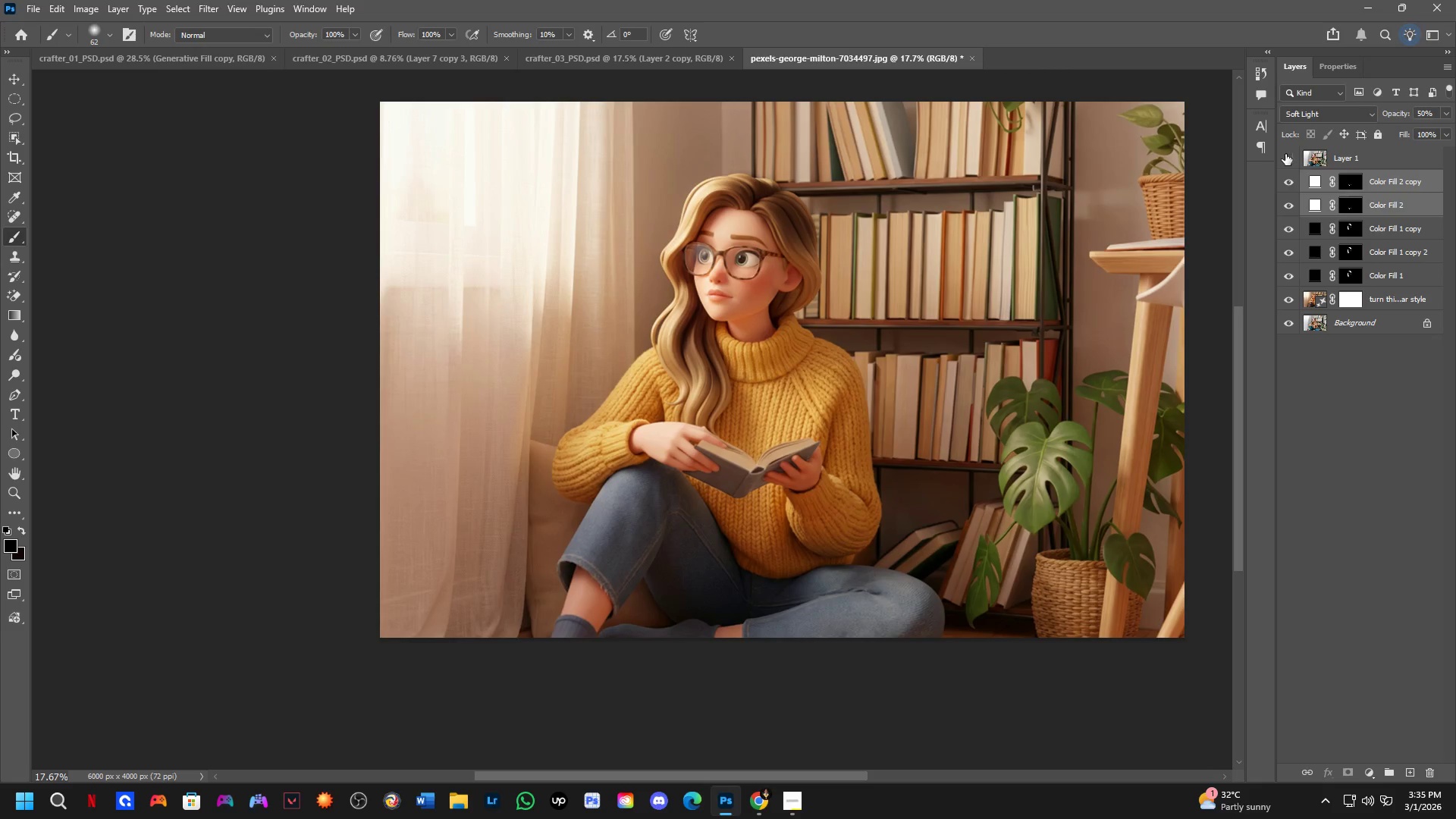 
scroll: coordinate [883, 293], scroll_direction: down, amount: 4.0
 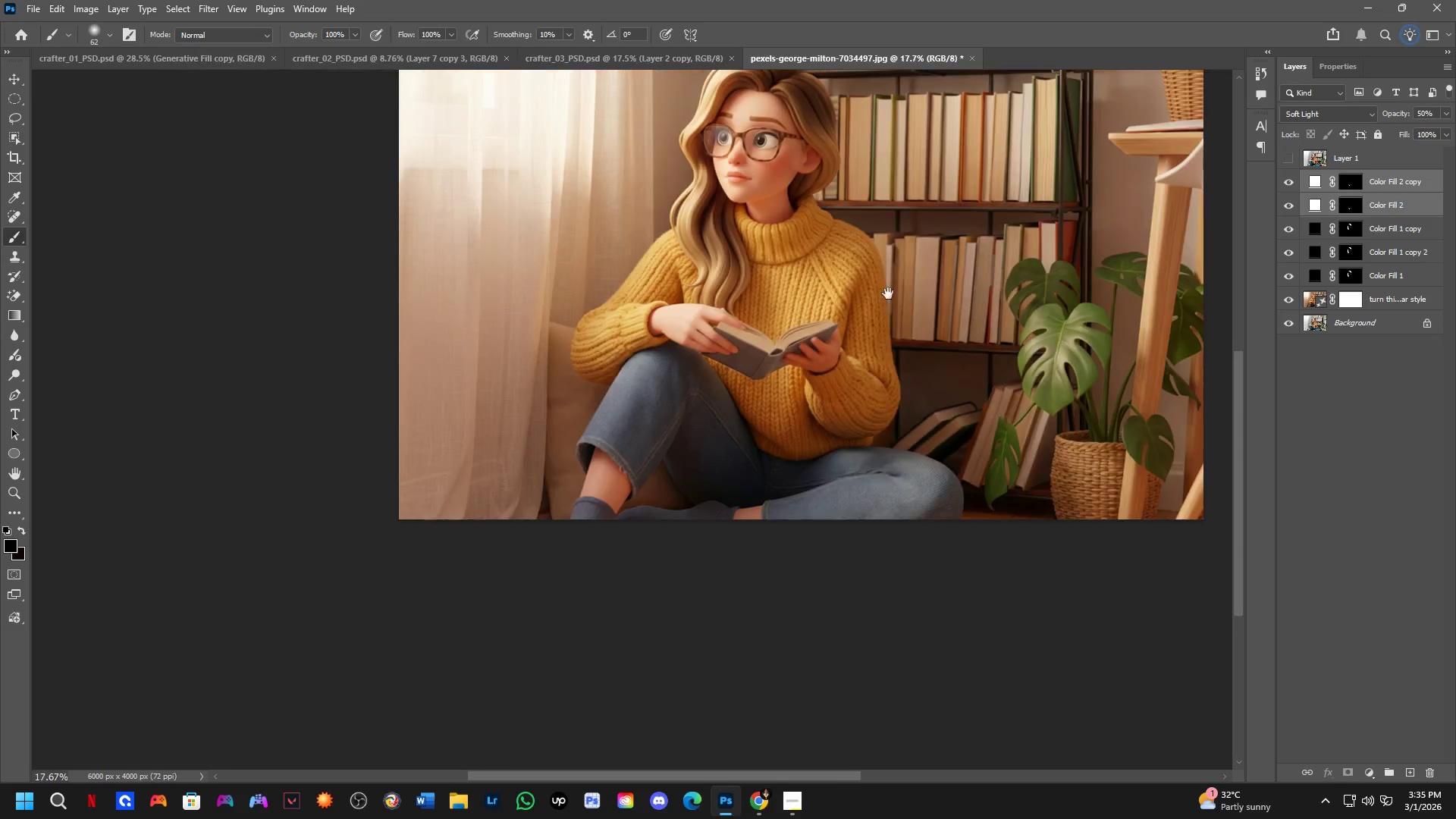 
double_click([1287, 153])
 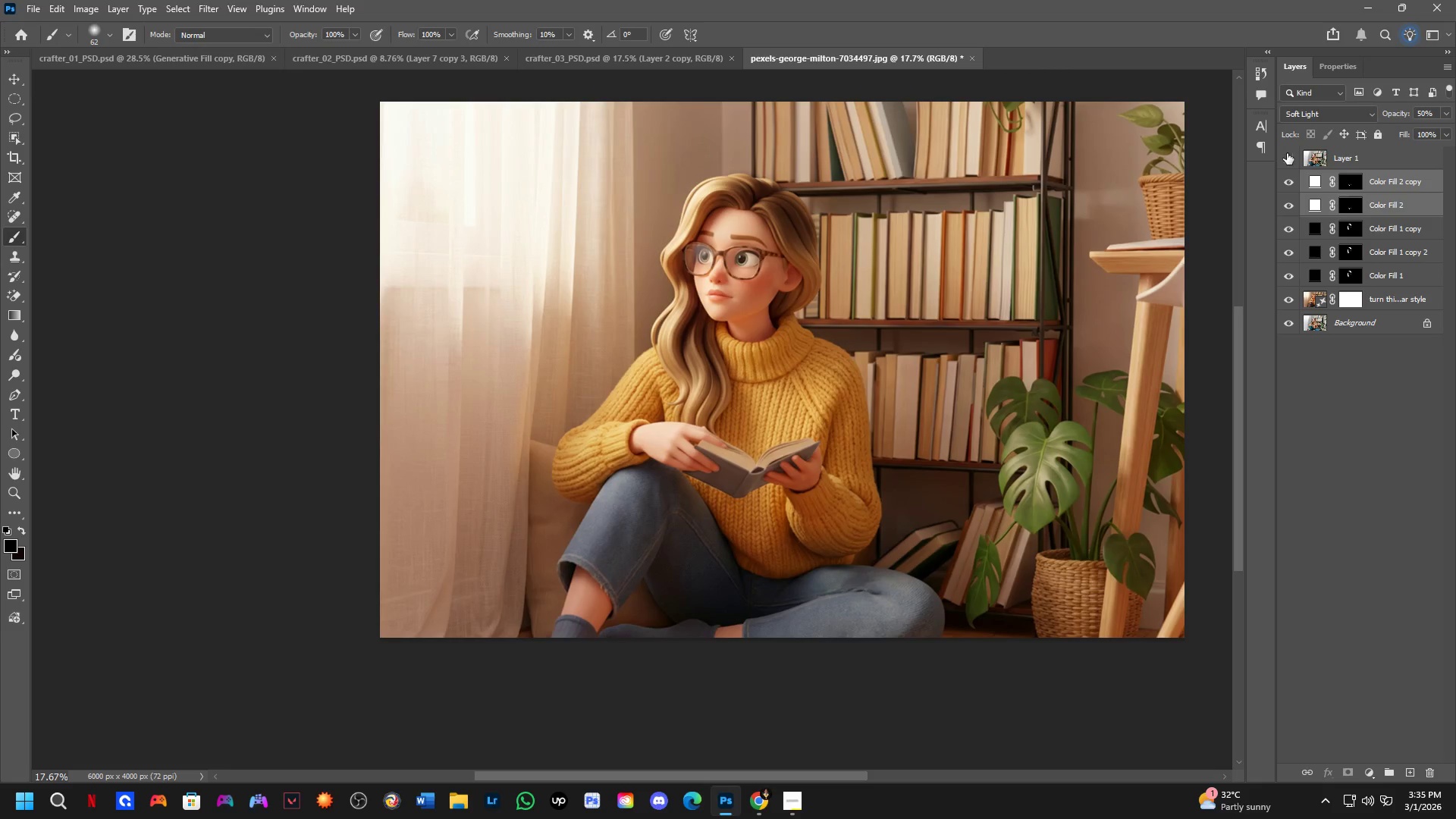 
triple_click([1287, 153])
 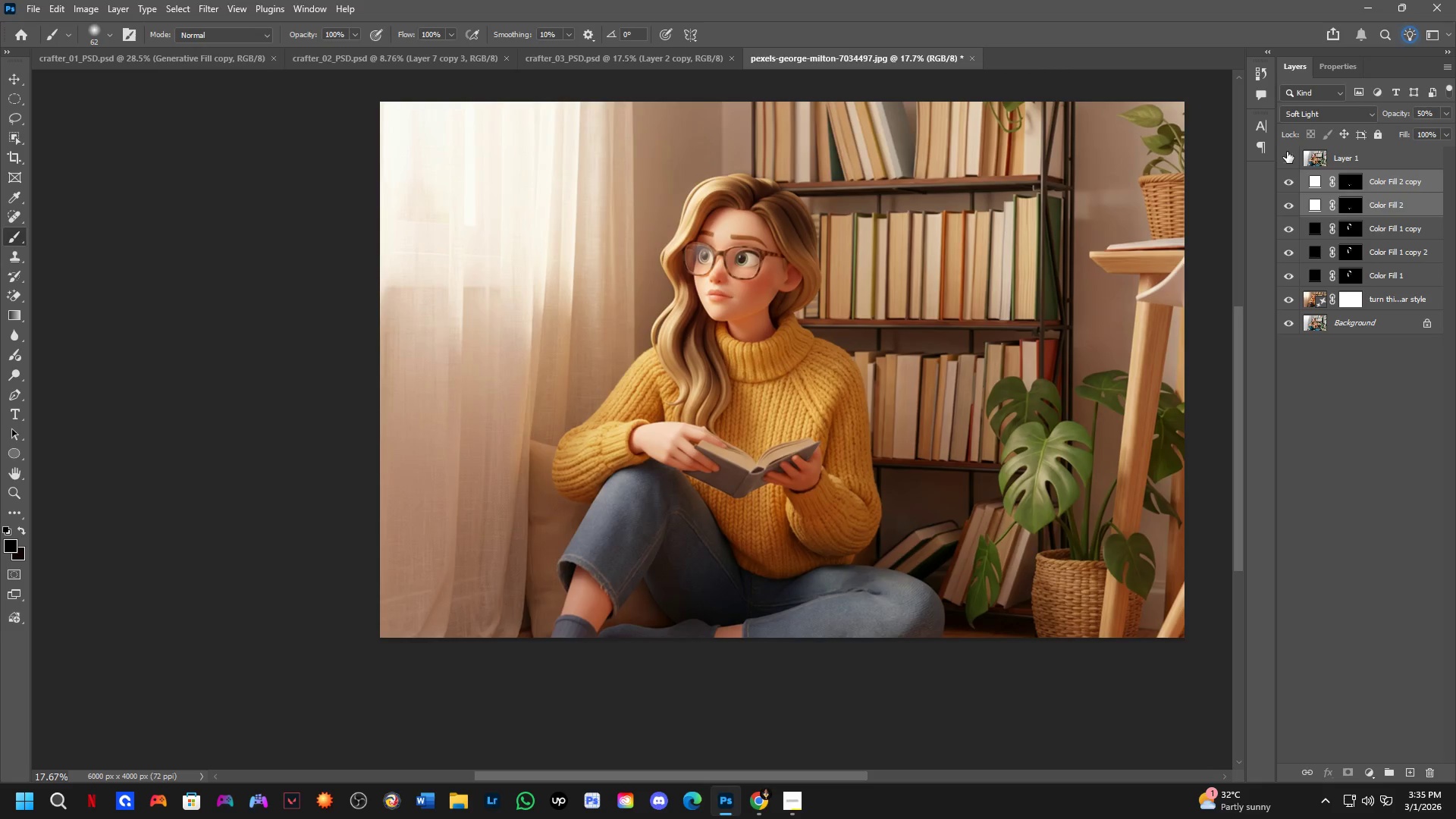 
triple_click([1287, 151])
 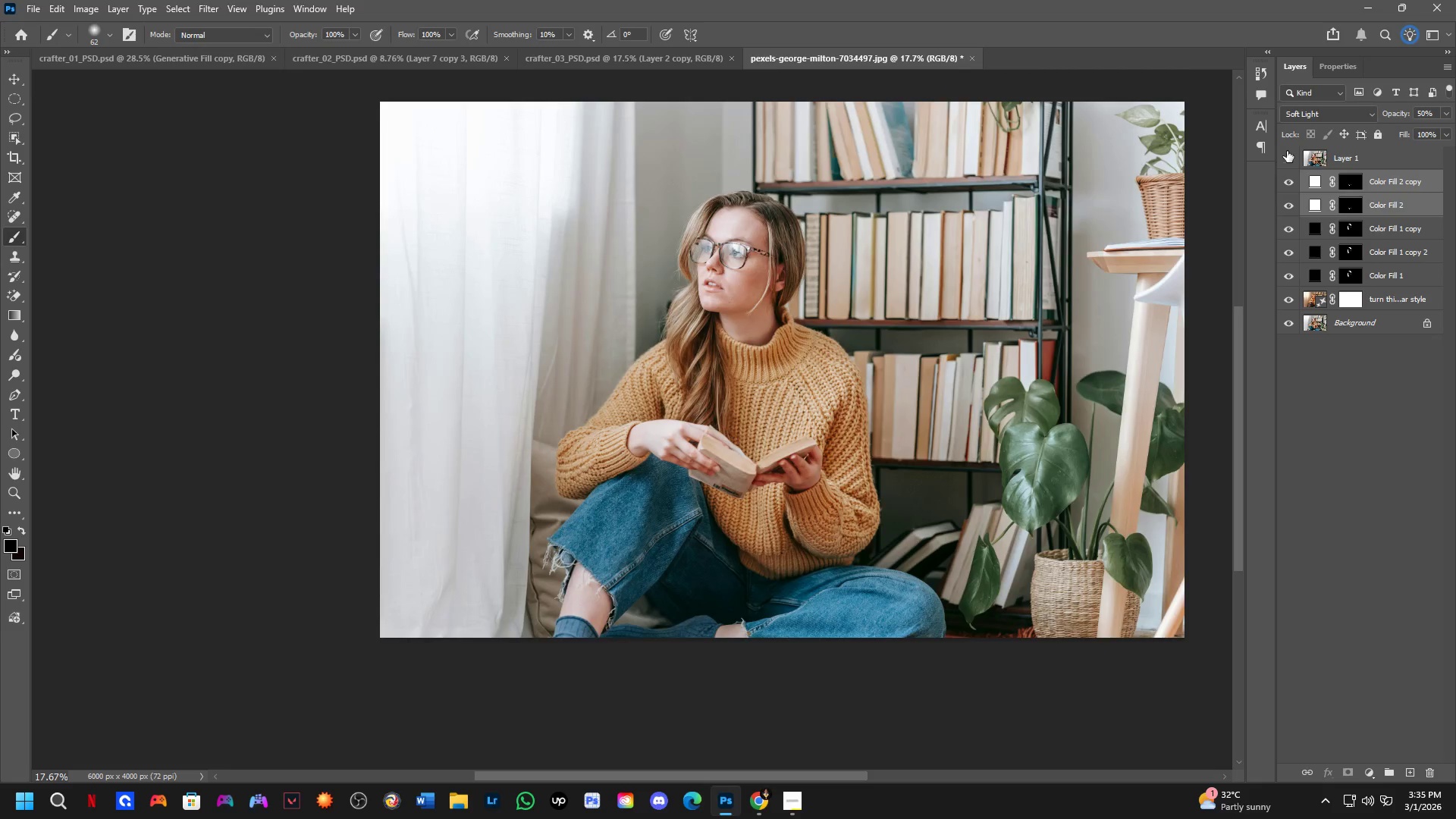 
double_click([1287, 151])
 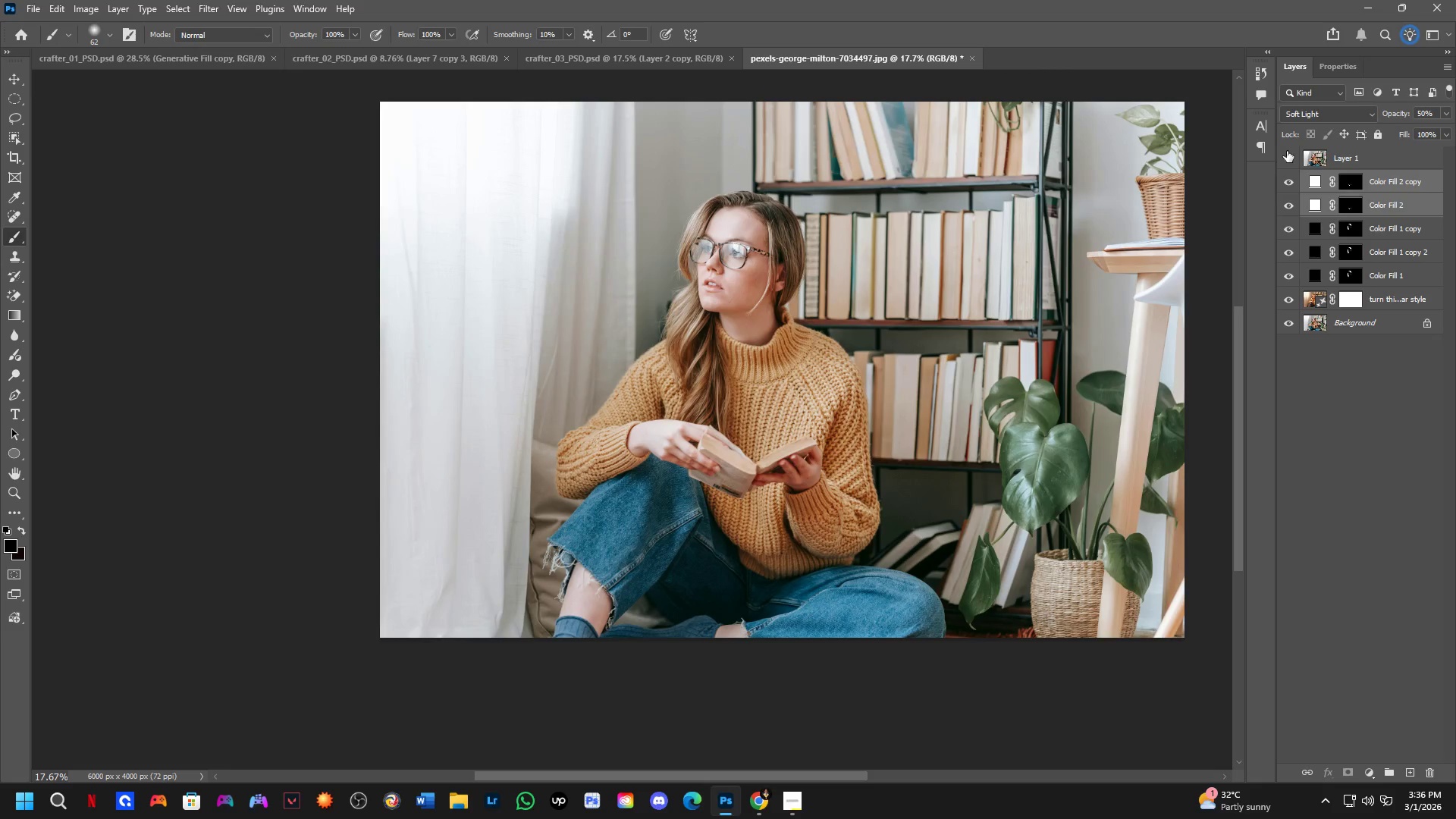 
triple_click([1287, 151])
 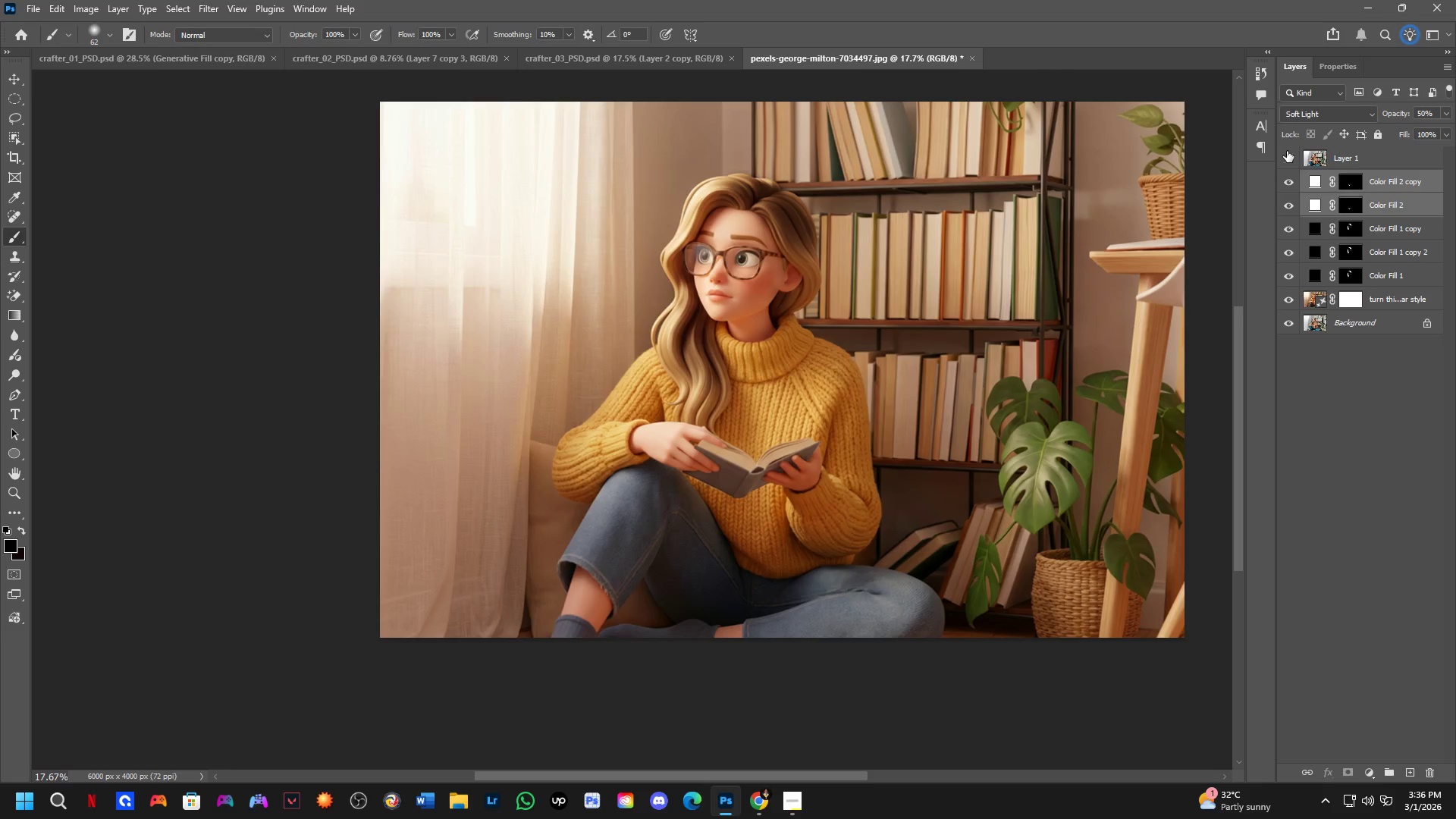 
triple_click([1287, 151])
 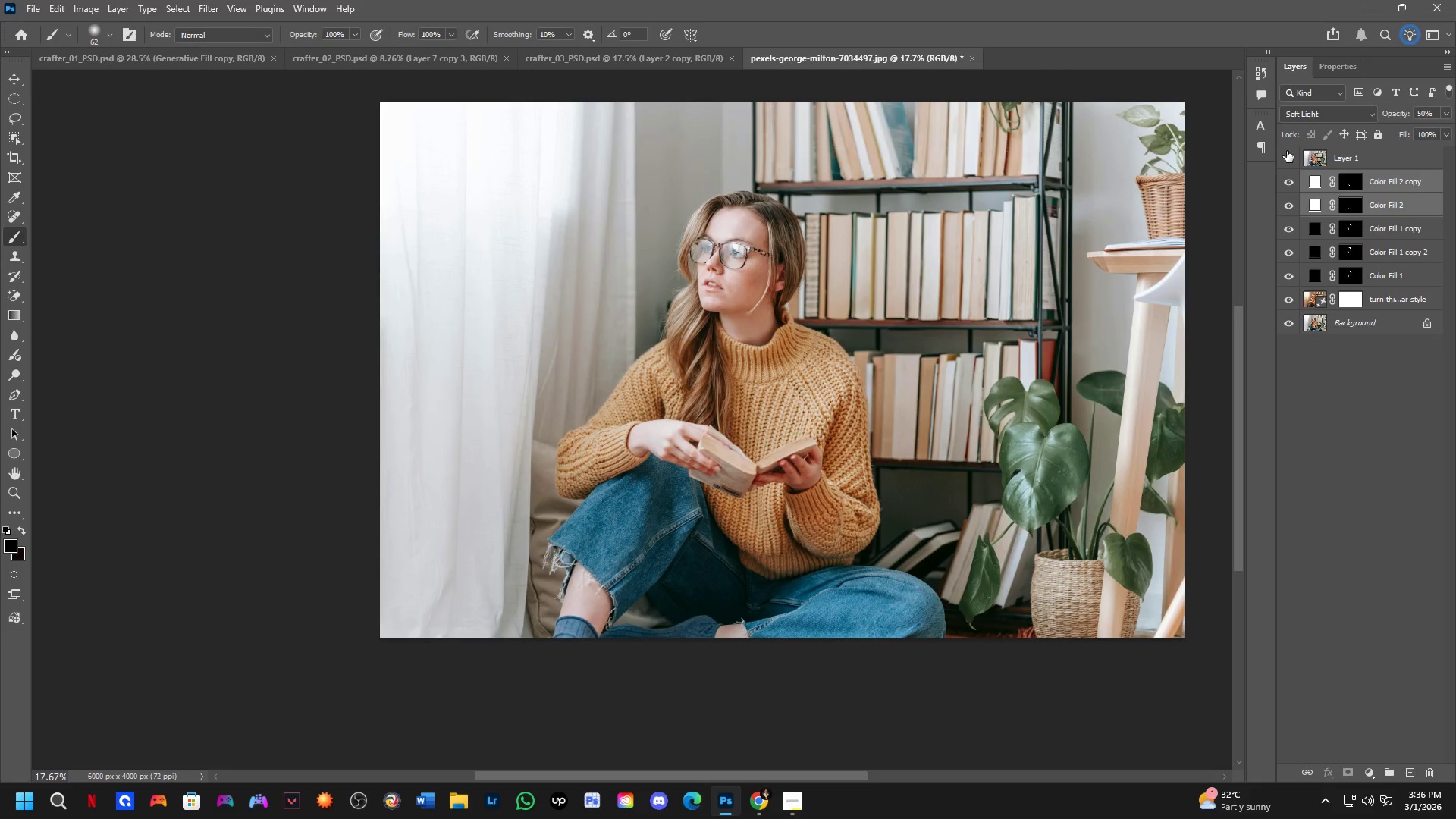 
triple_click([1287, 151])
 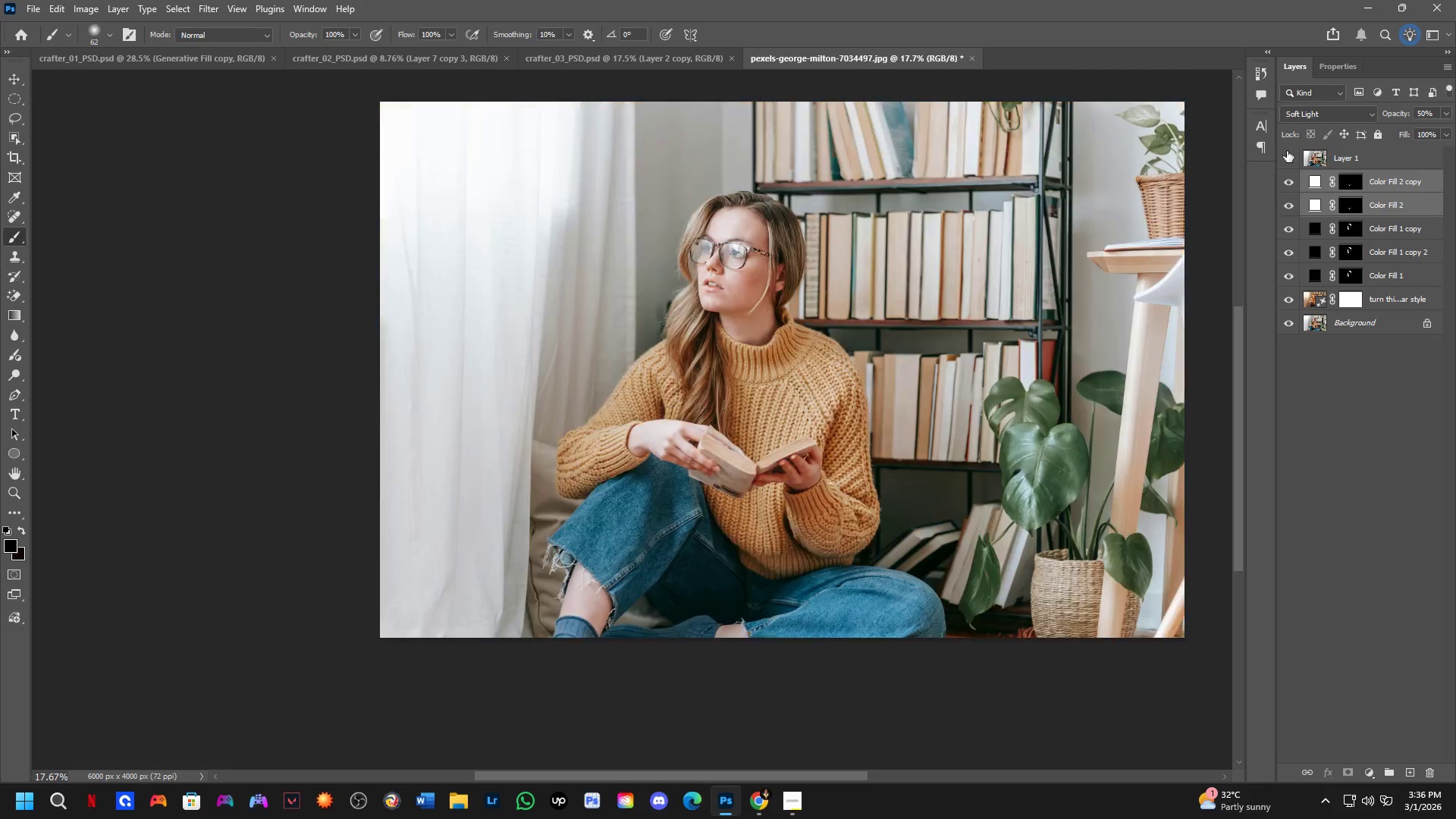 
double_click([1287, 151])
 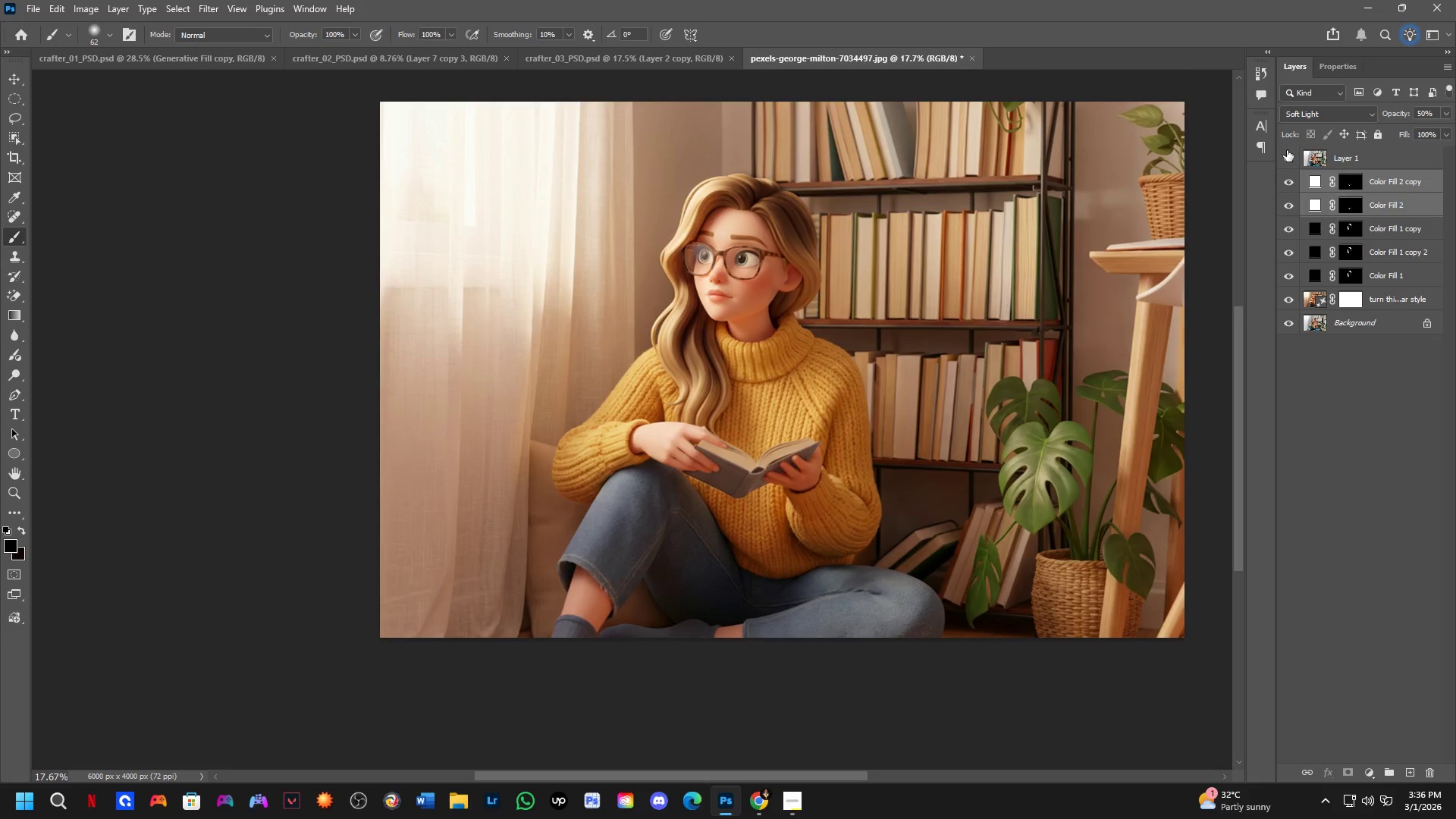 
double_click([1287, 150])
 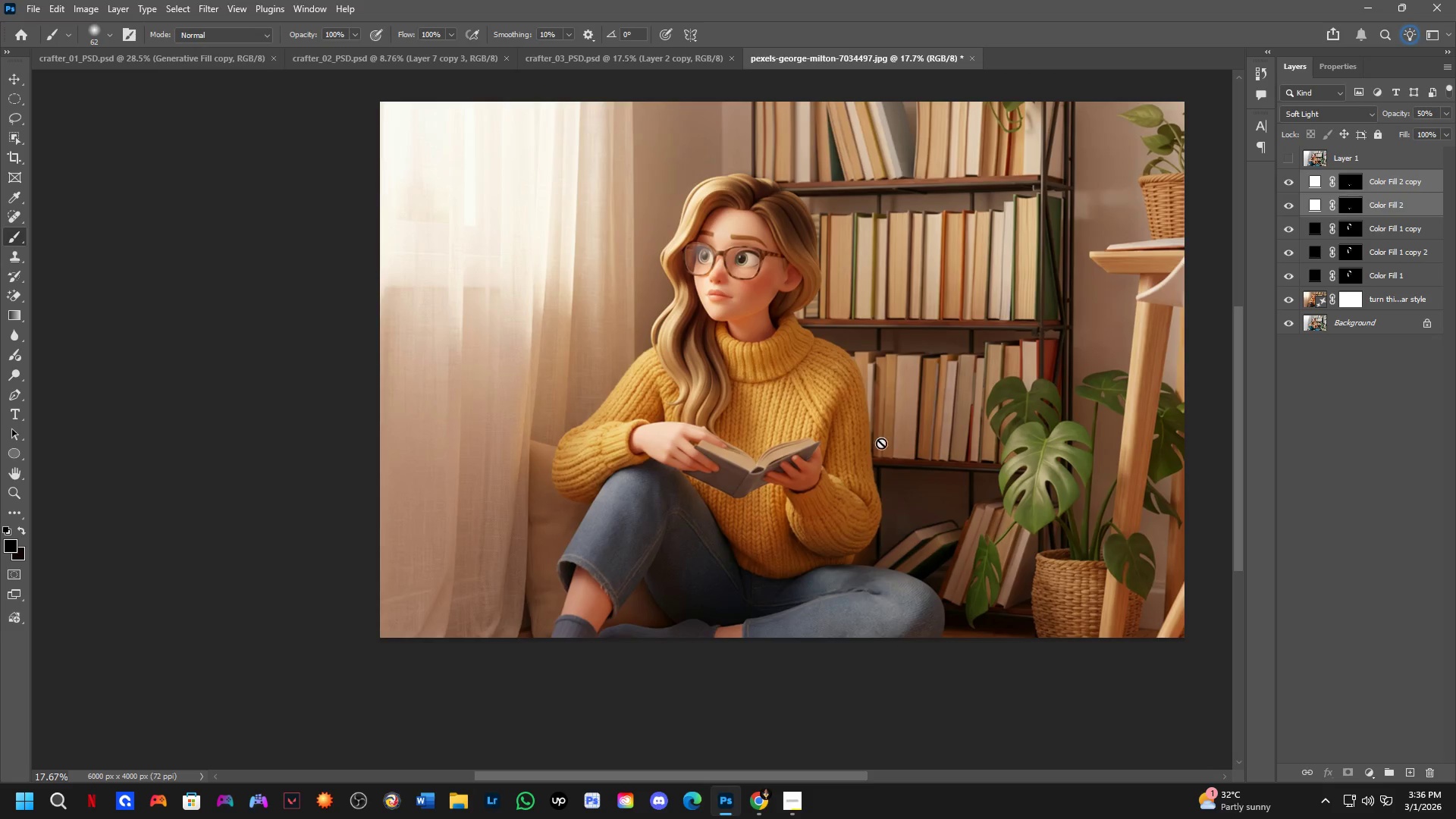 
scroll: coordinate [716, 536], scroll_direction: down, amount: 5.0
 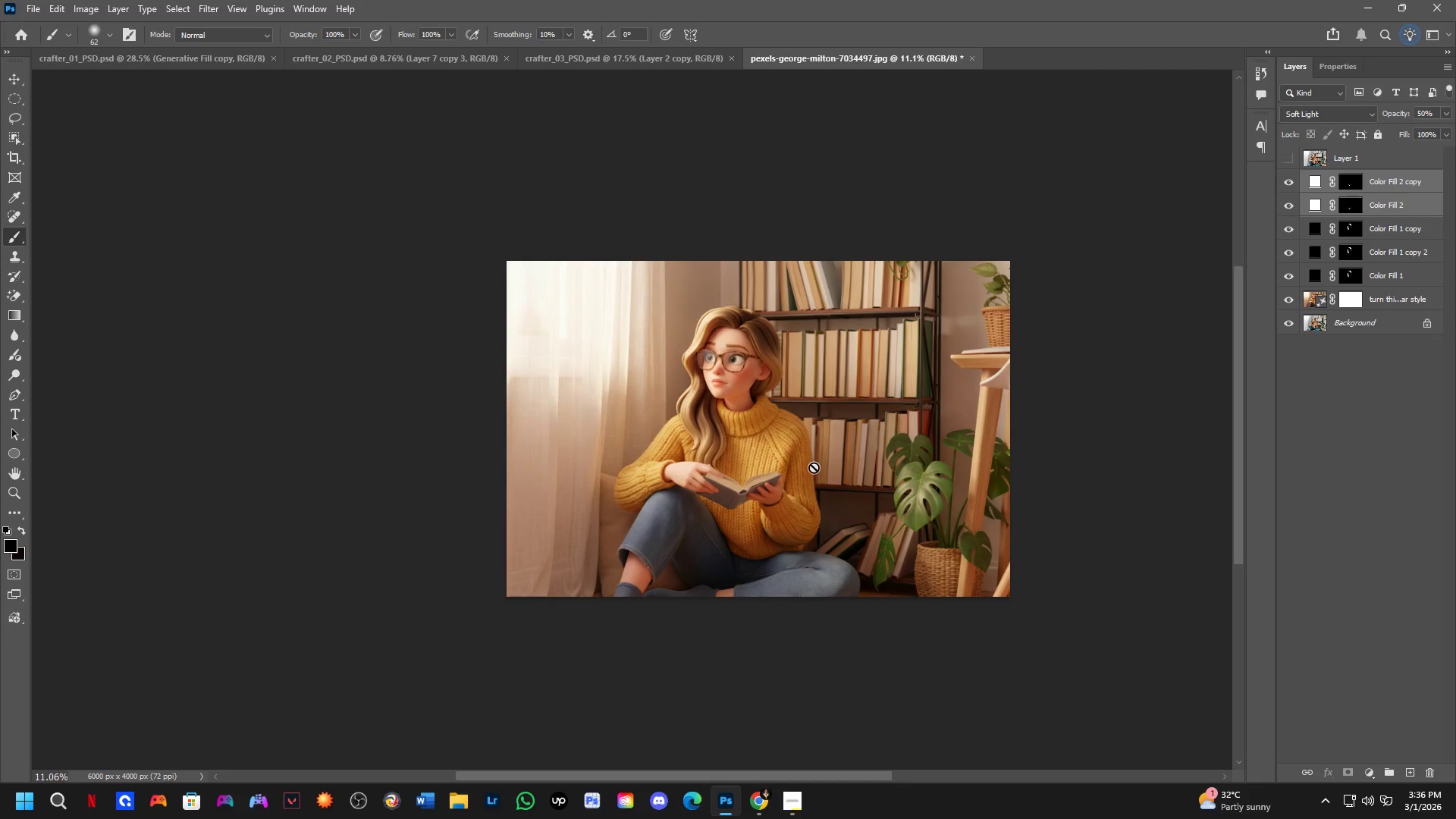 
hold_key(key=Space, duration=0.38)
 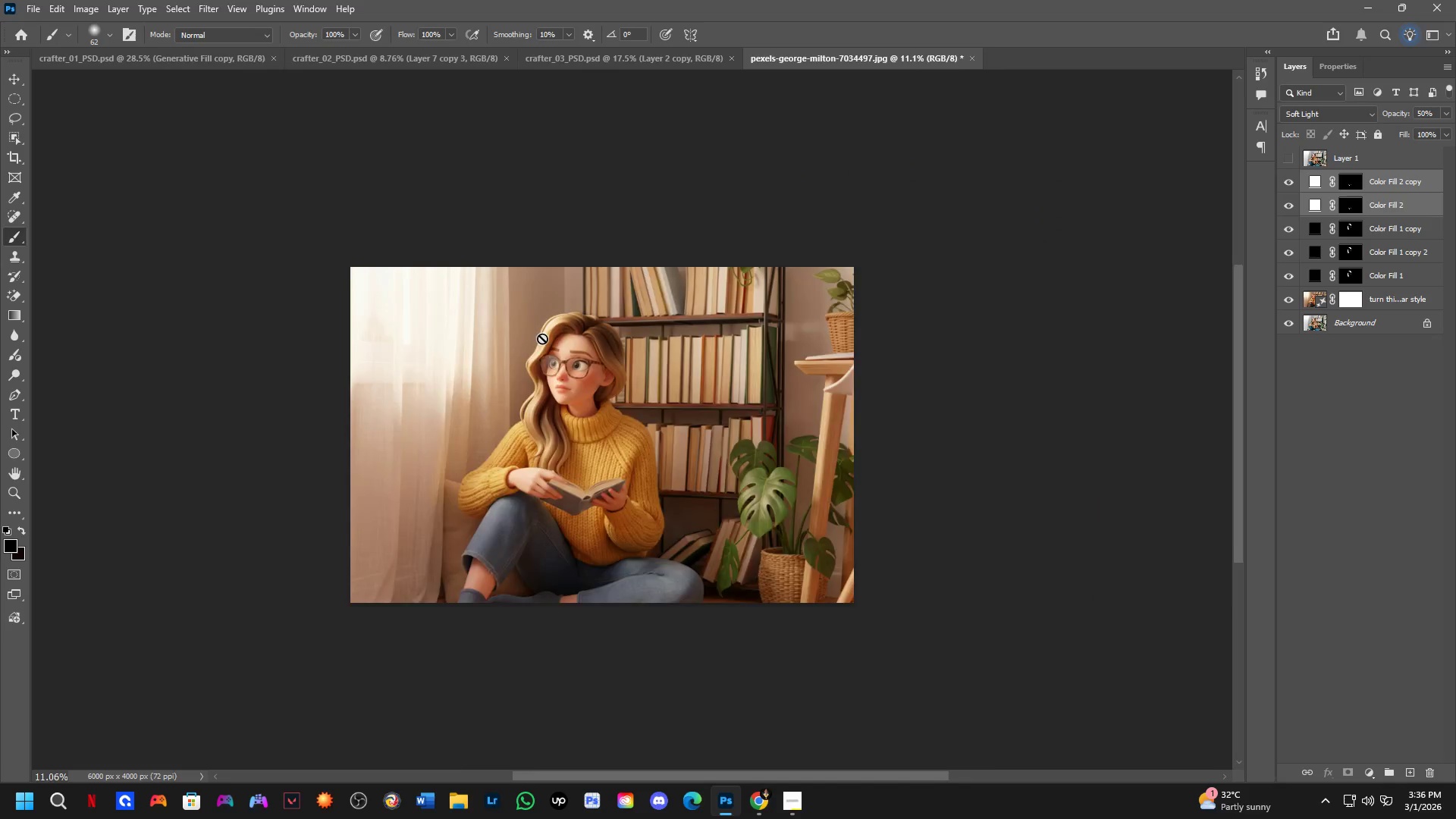 
left_click_drag(start_coordinate=[798, 407], to_coordinate=[722, 411])
 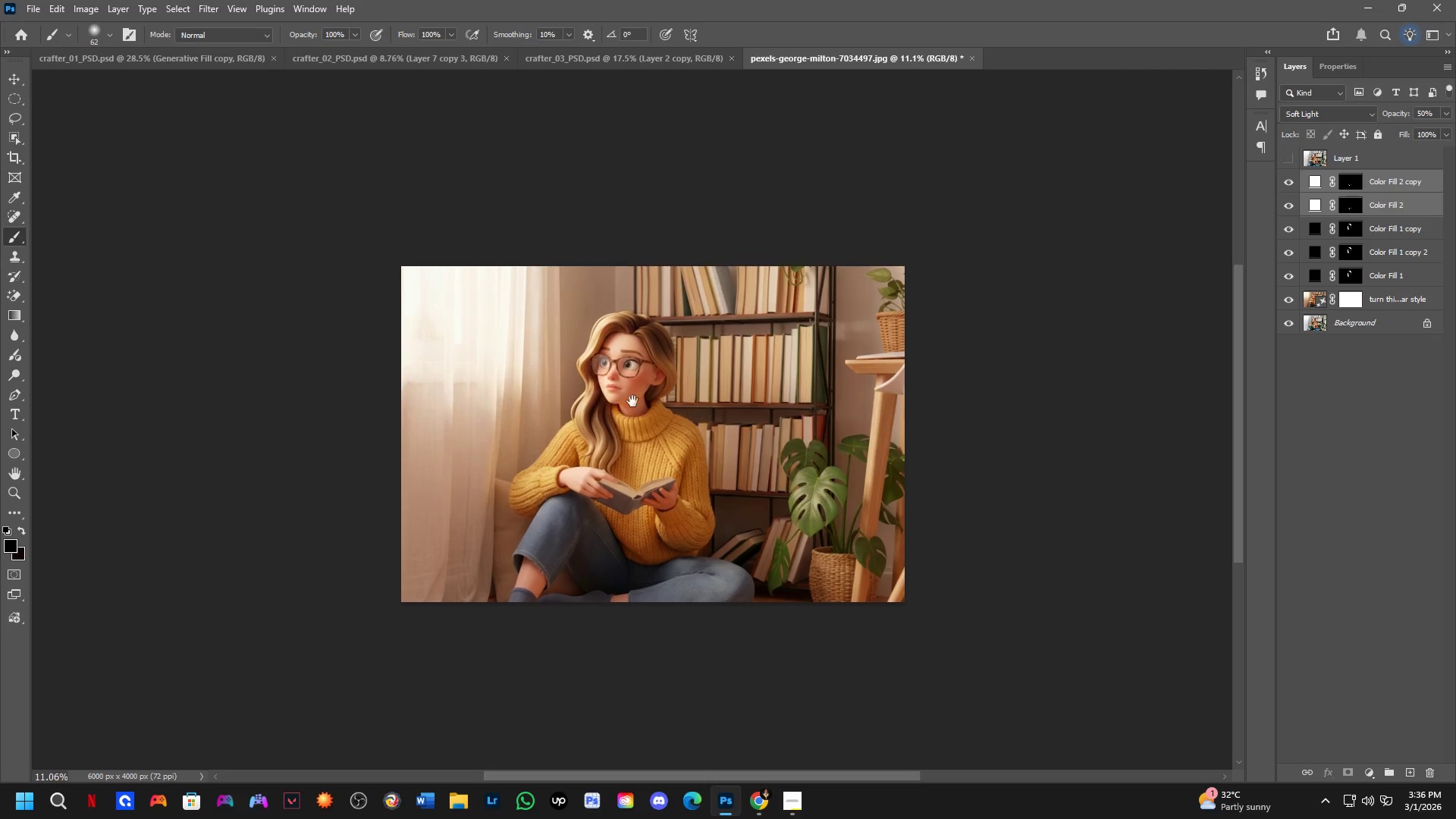 
key(Shift+ShiftLeft)
 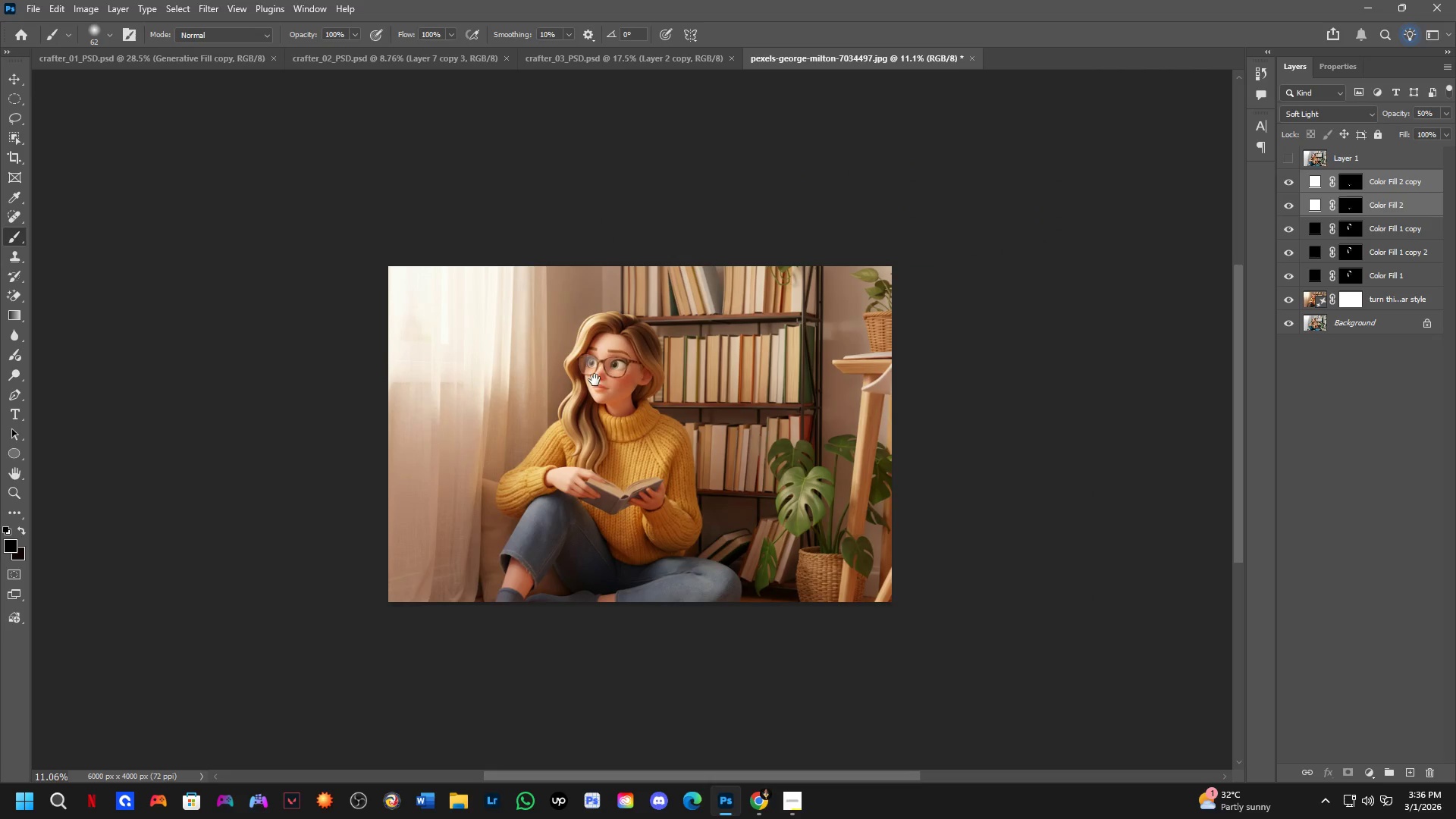 
key(Shift+ShiftLeft)
 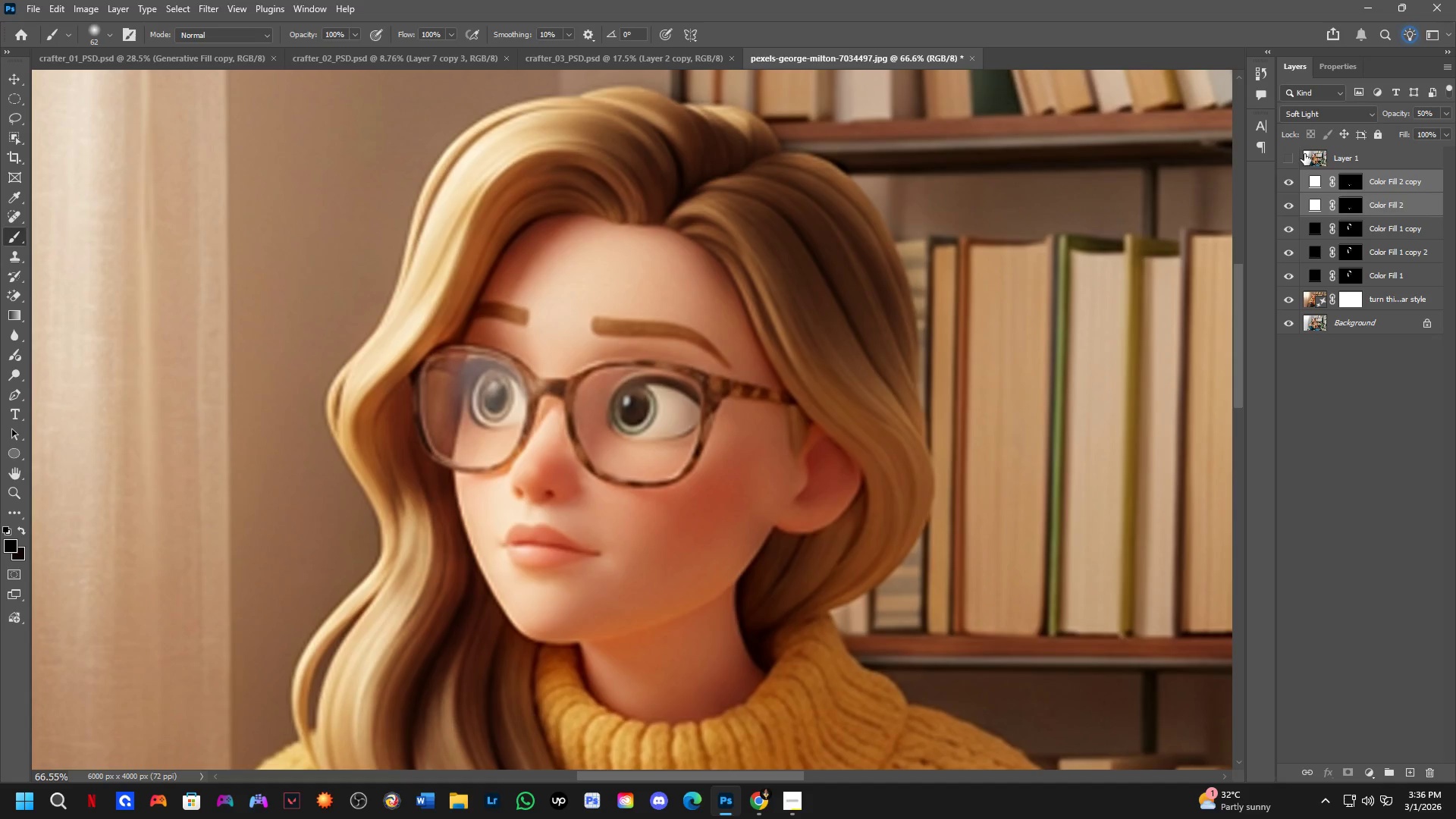 
scroll: coordinate [546, 418], scroll_direction: up, amount: 15.0
 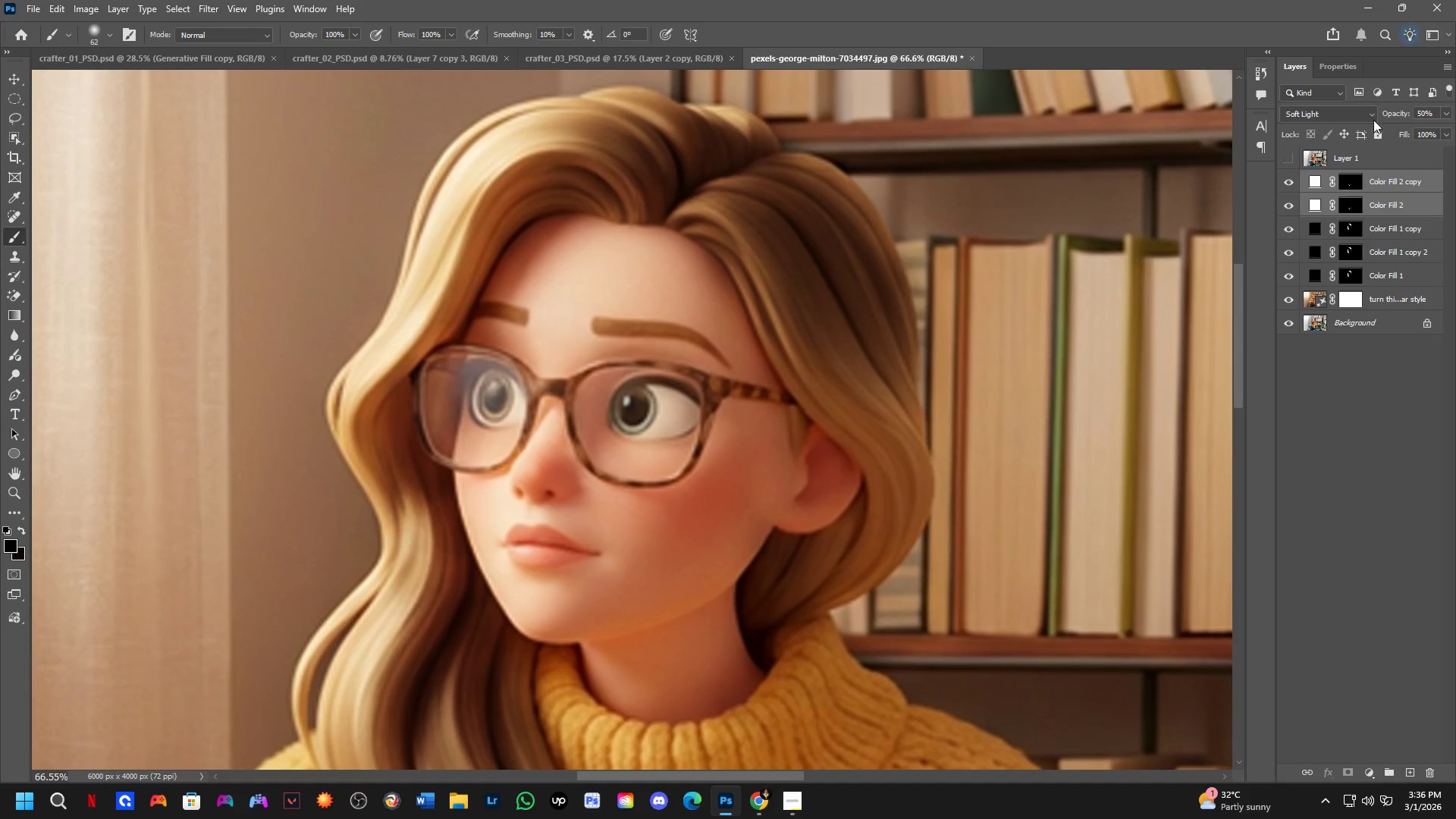 
left_click([1289, 157])
 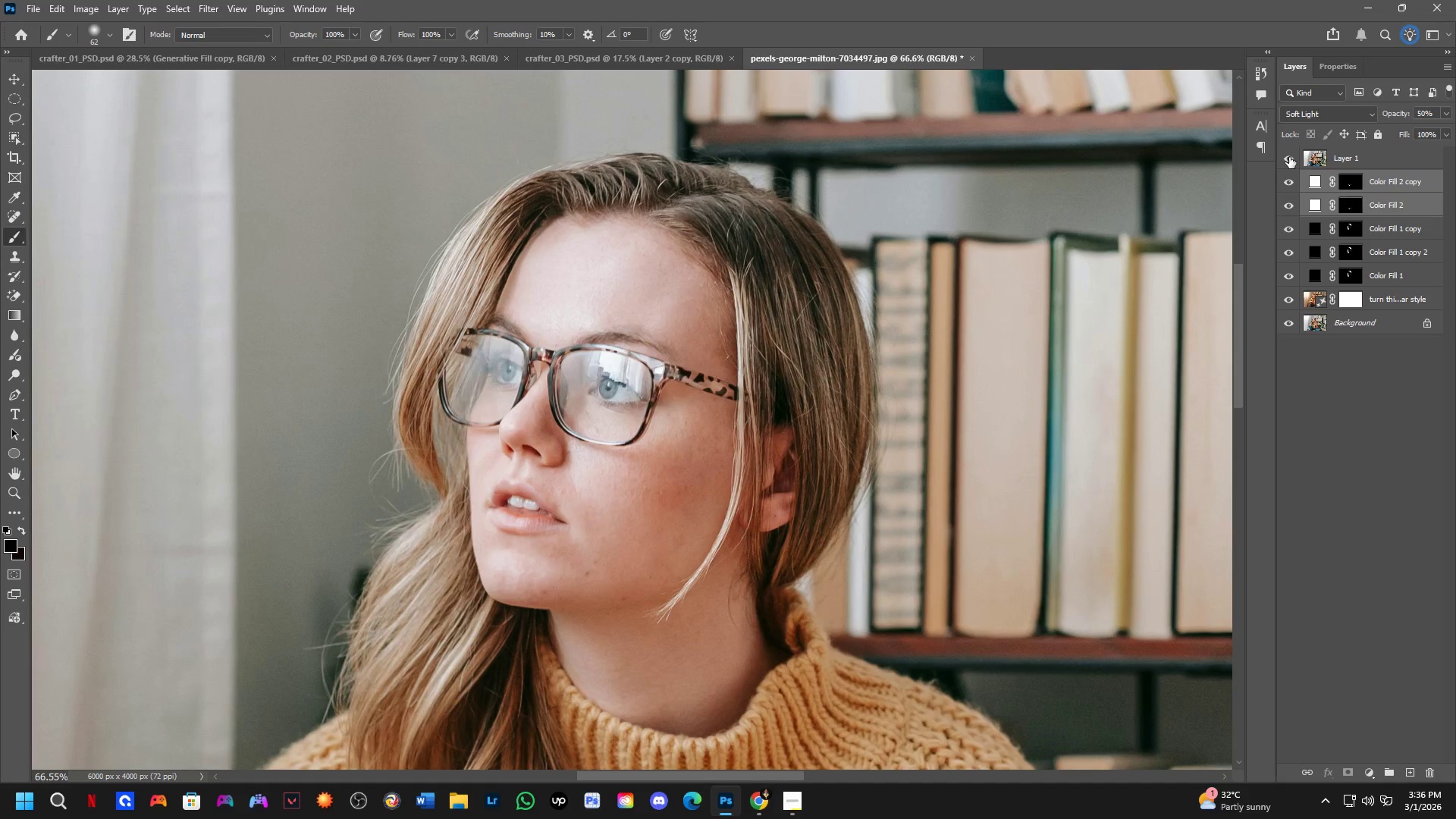 
left_click([1289, 157])
 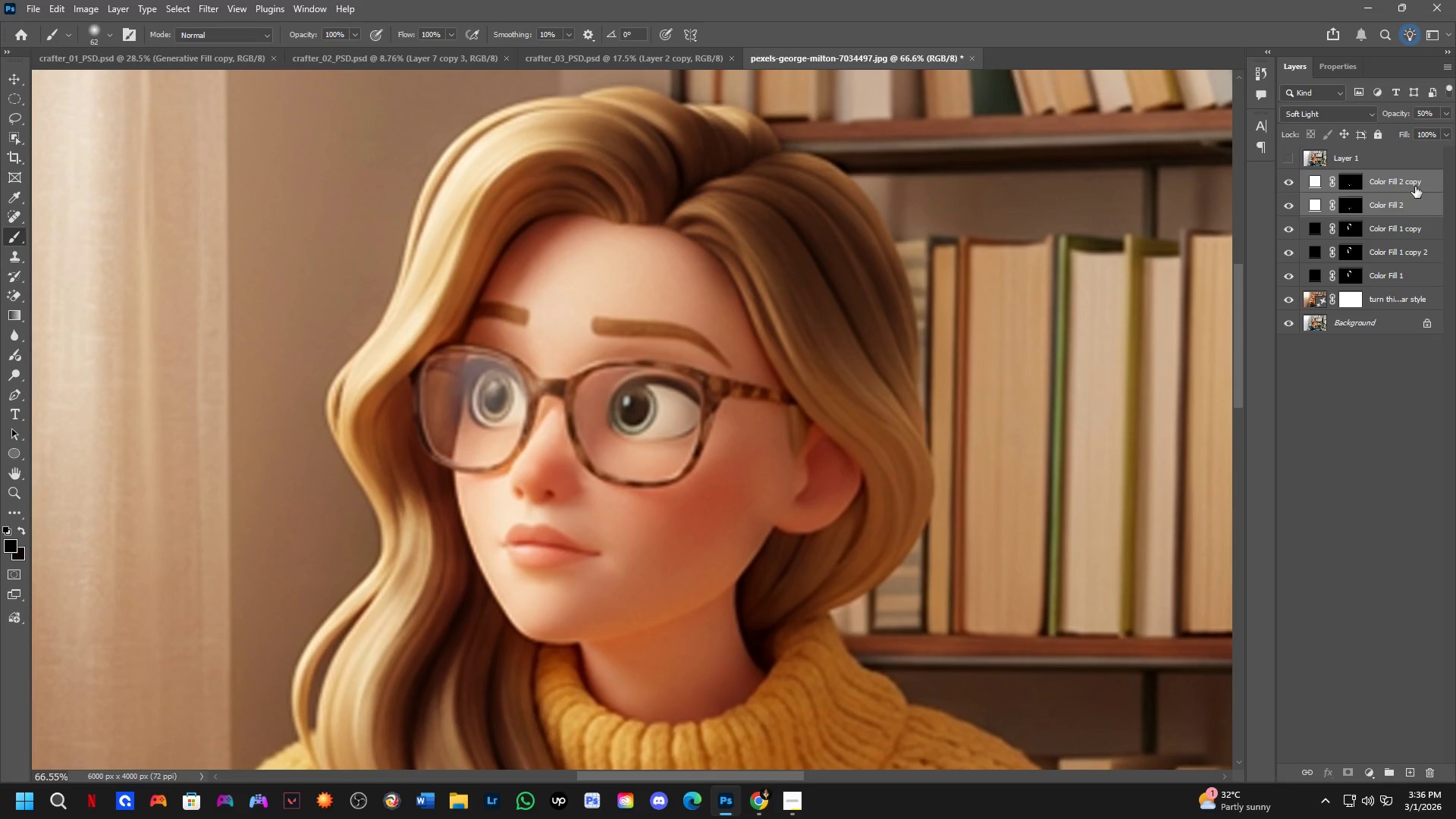 
left_click([1417, 189])
 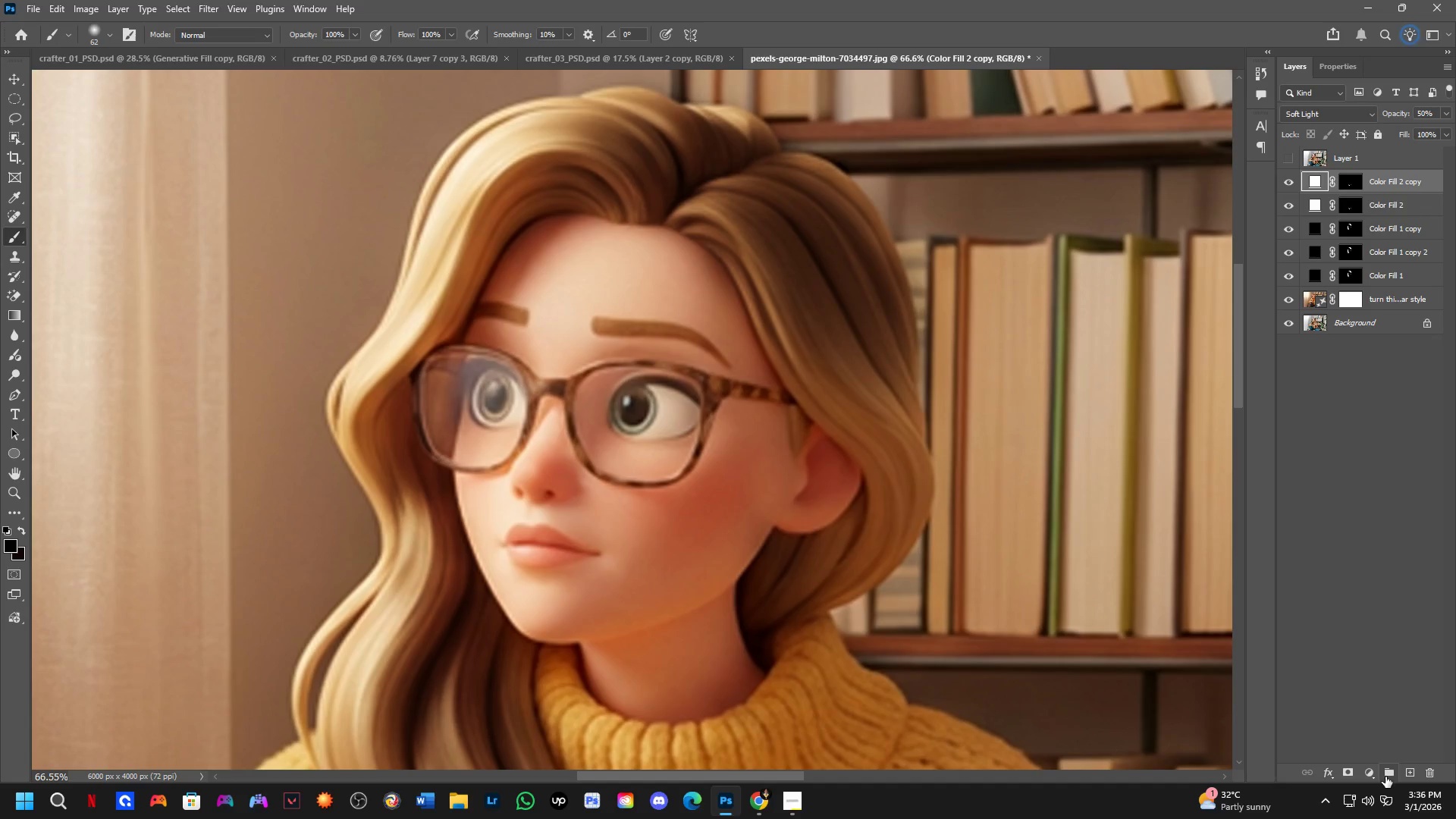 
left_click([1367, 769])
 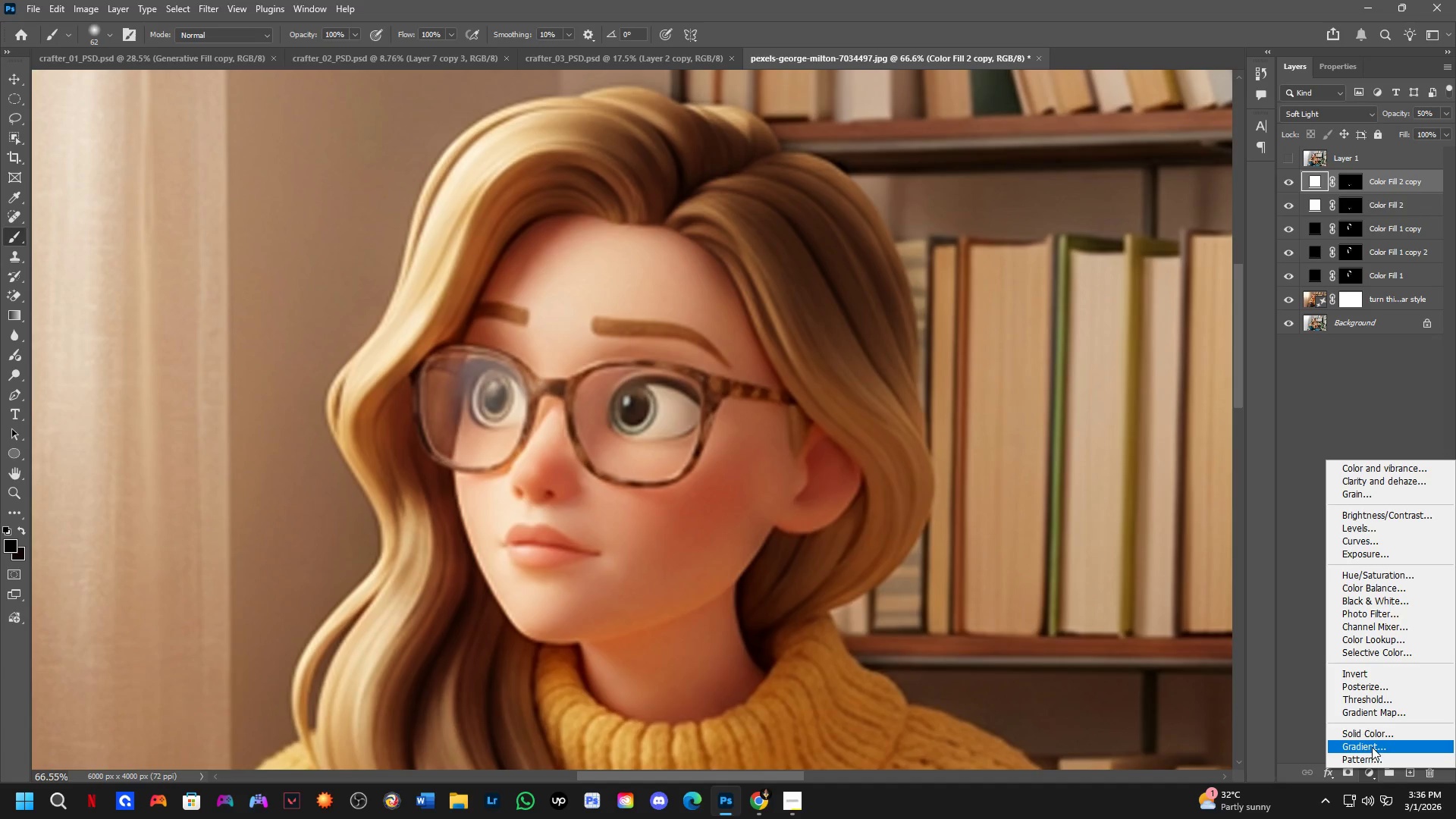 
left_click([1372, 735])
 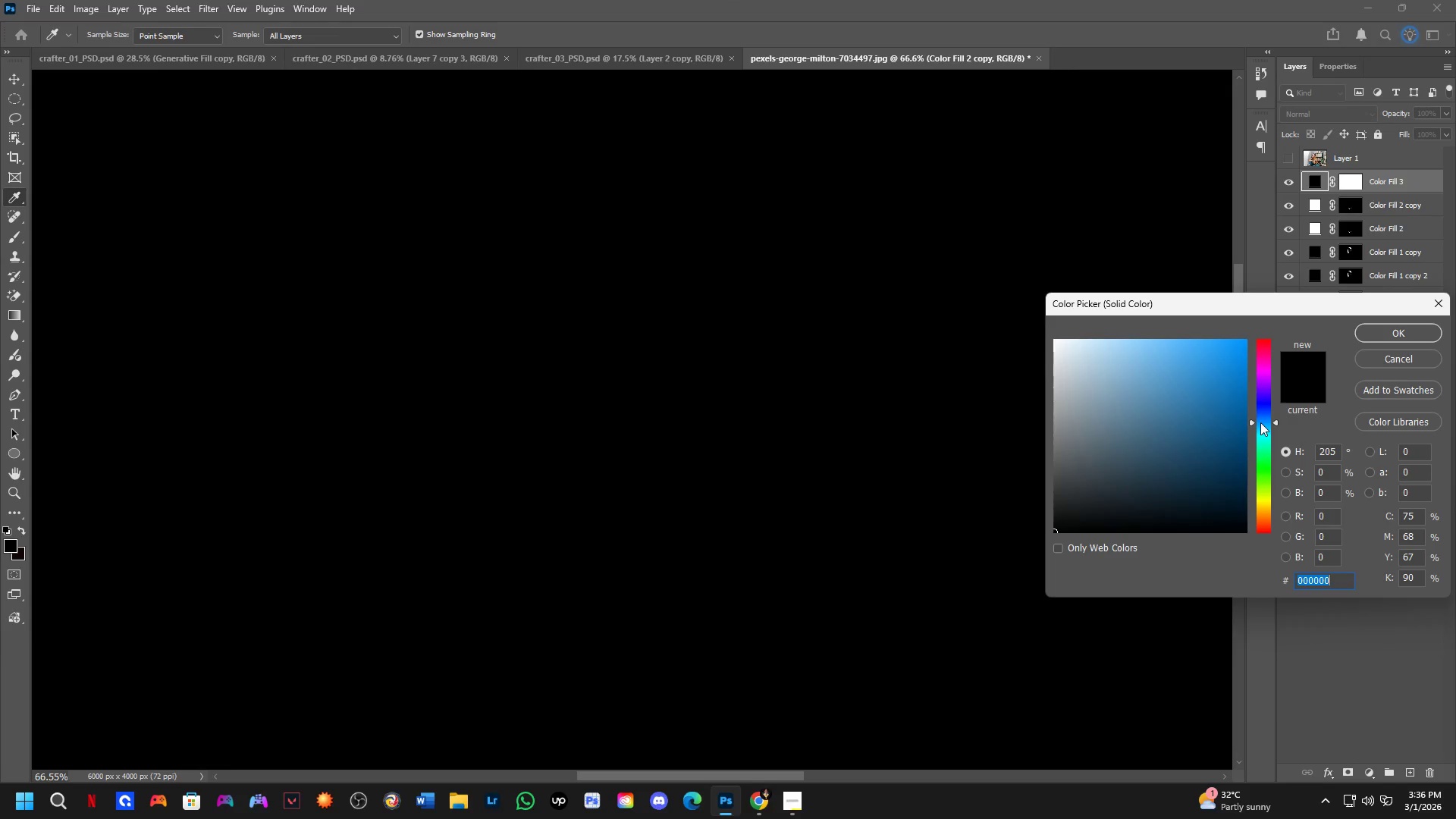 
left_click_drag(start_coordinate=[1137, 363], to_coordinate=[1100, 345])
 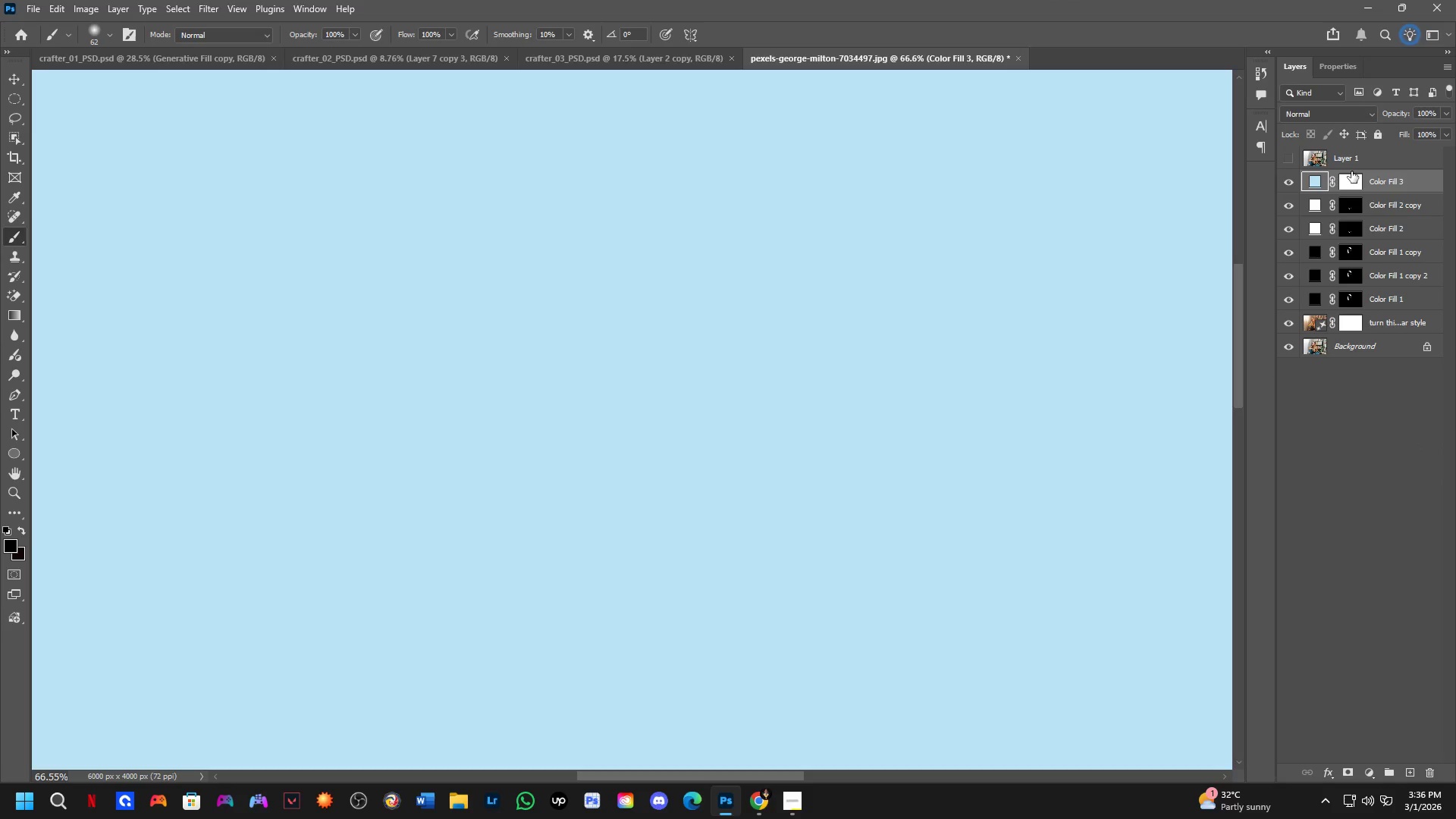 
left_click([1351, 187])
 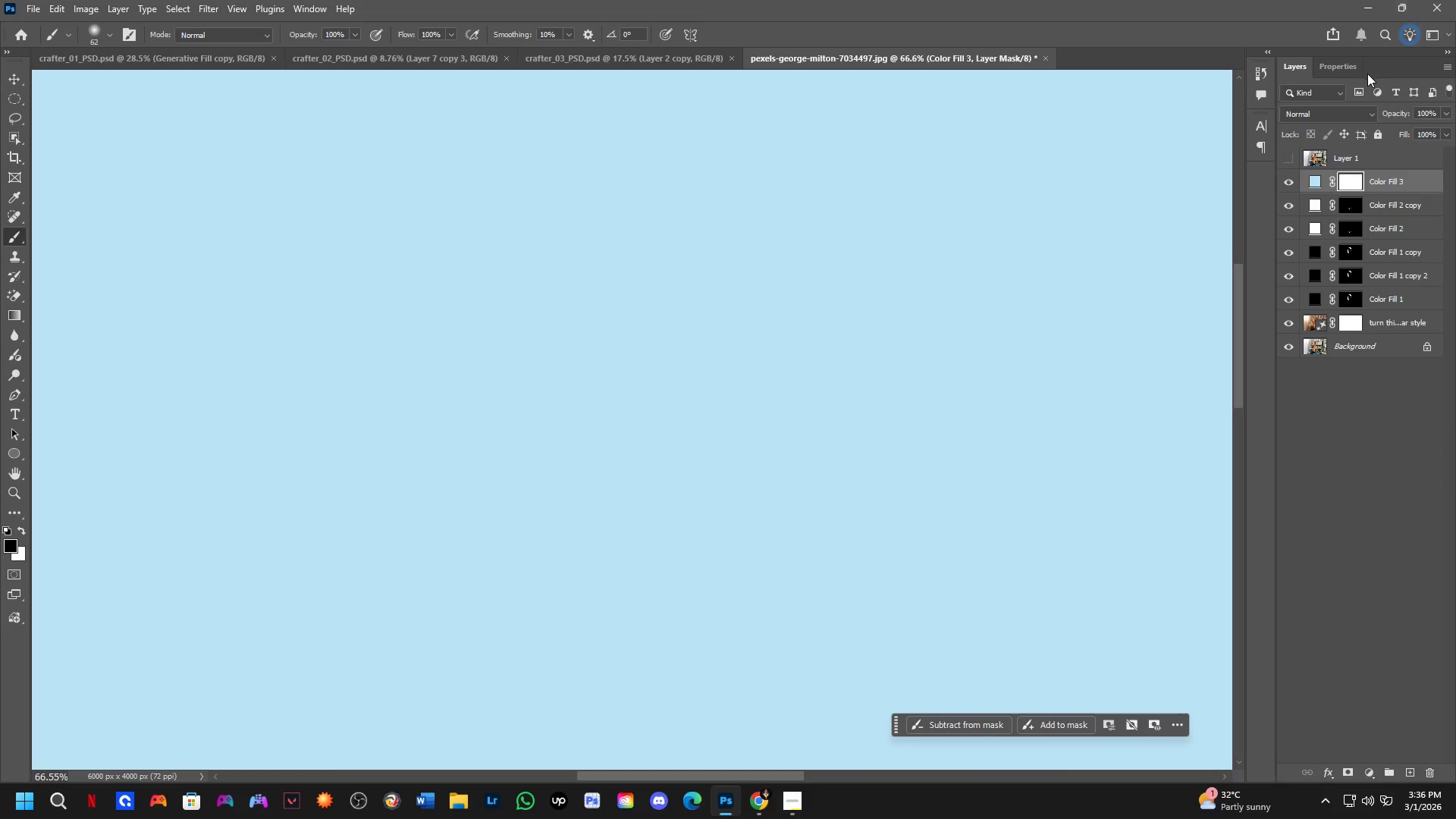 
left_click([1357, 118])
 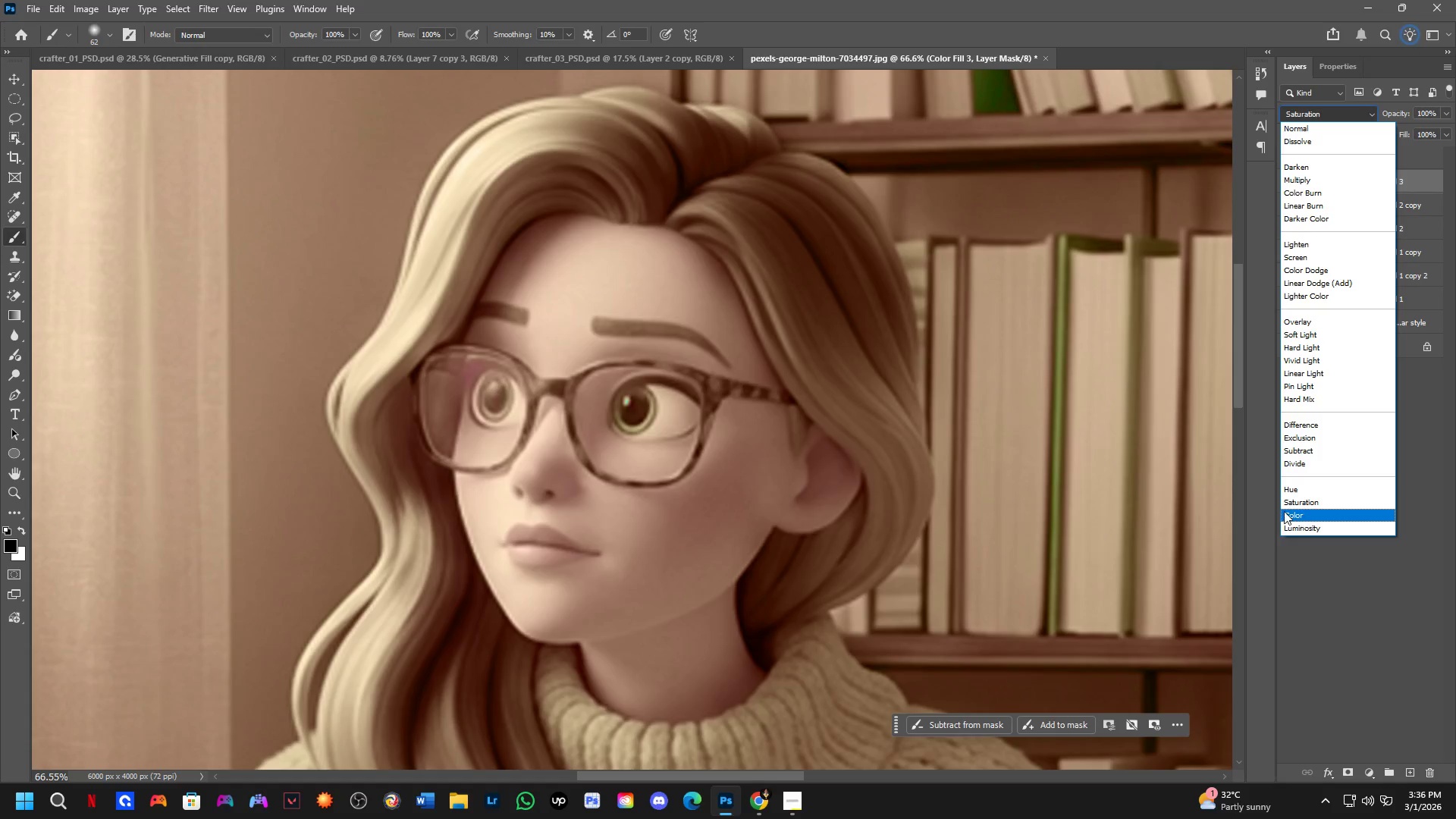 
left_click([1284, 510])
 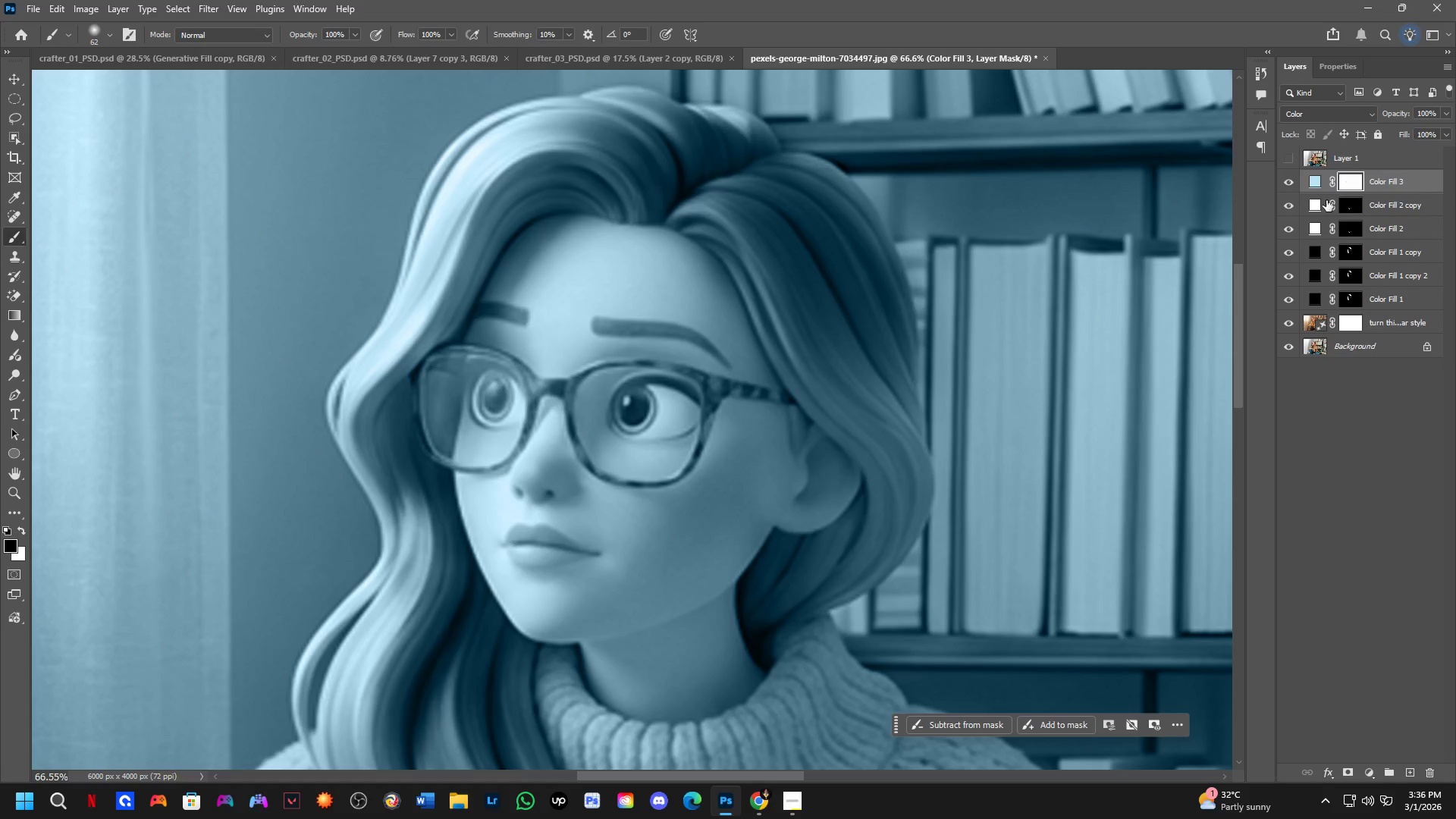 
key(Control+I)
 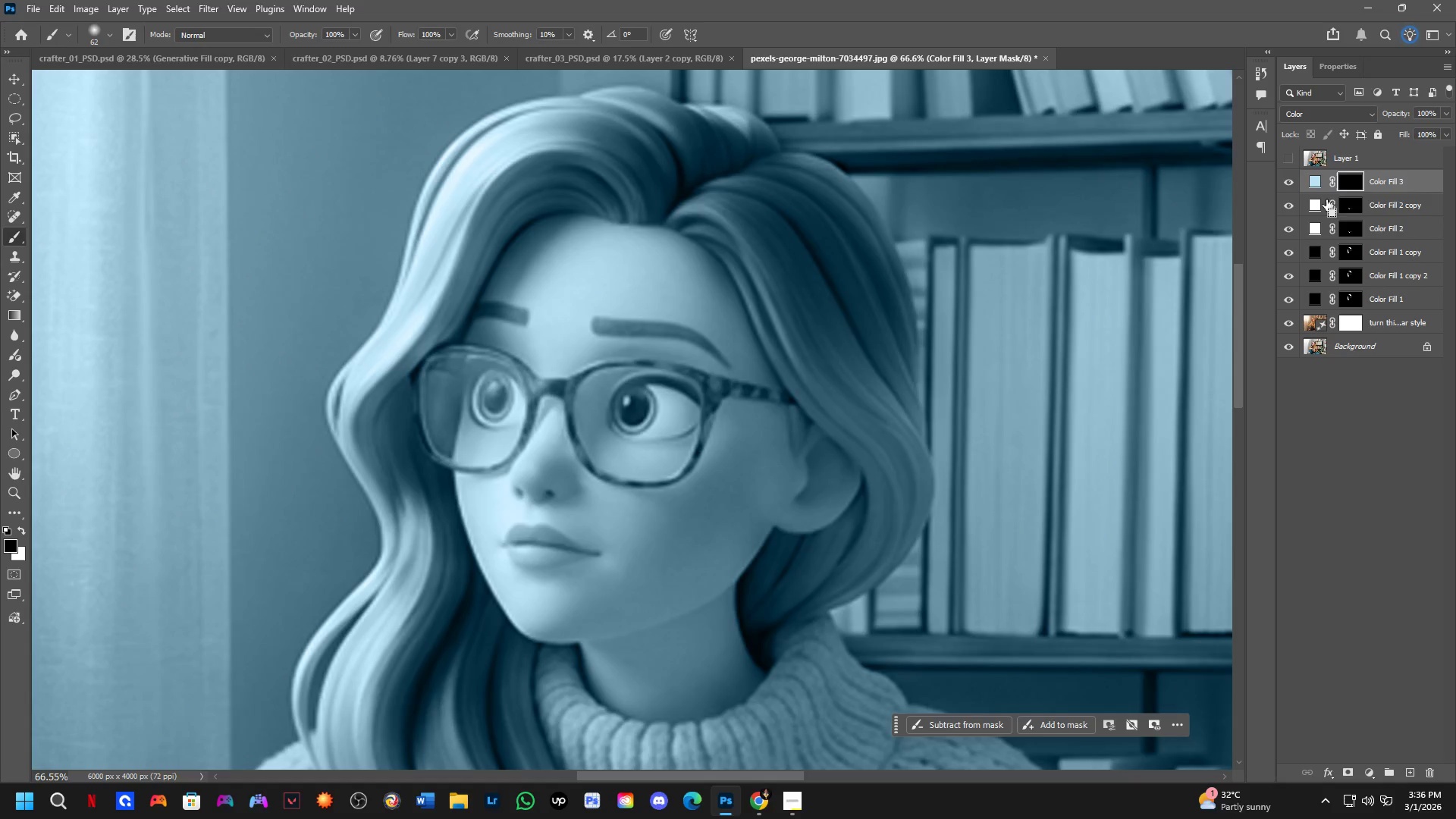 
key(B)
 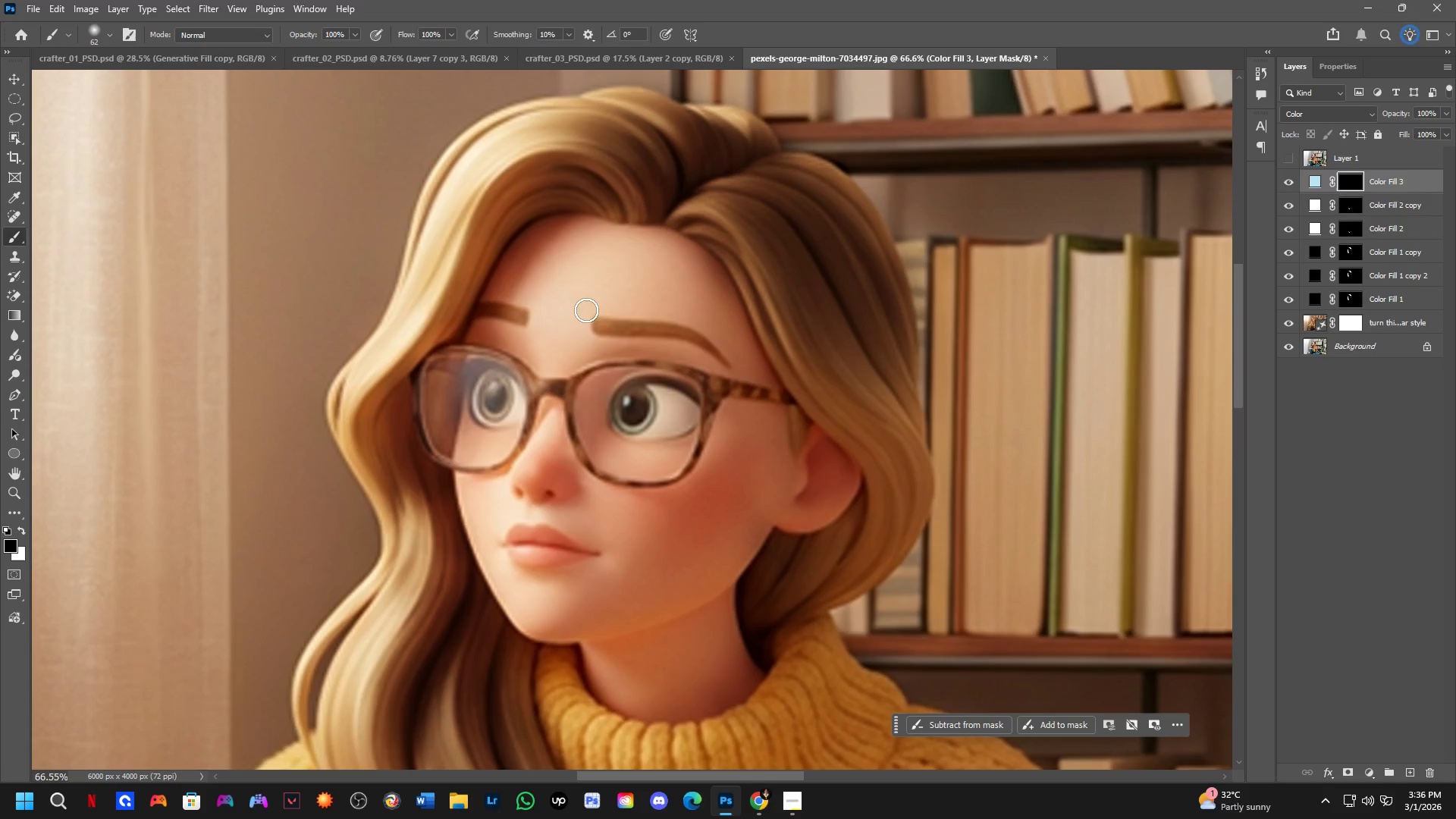 
key(Shift+ShiftLeft)
 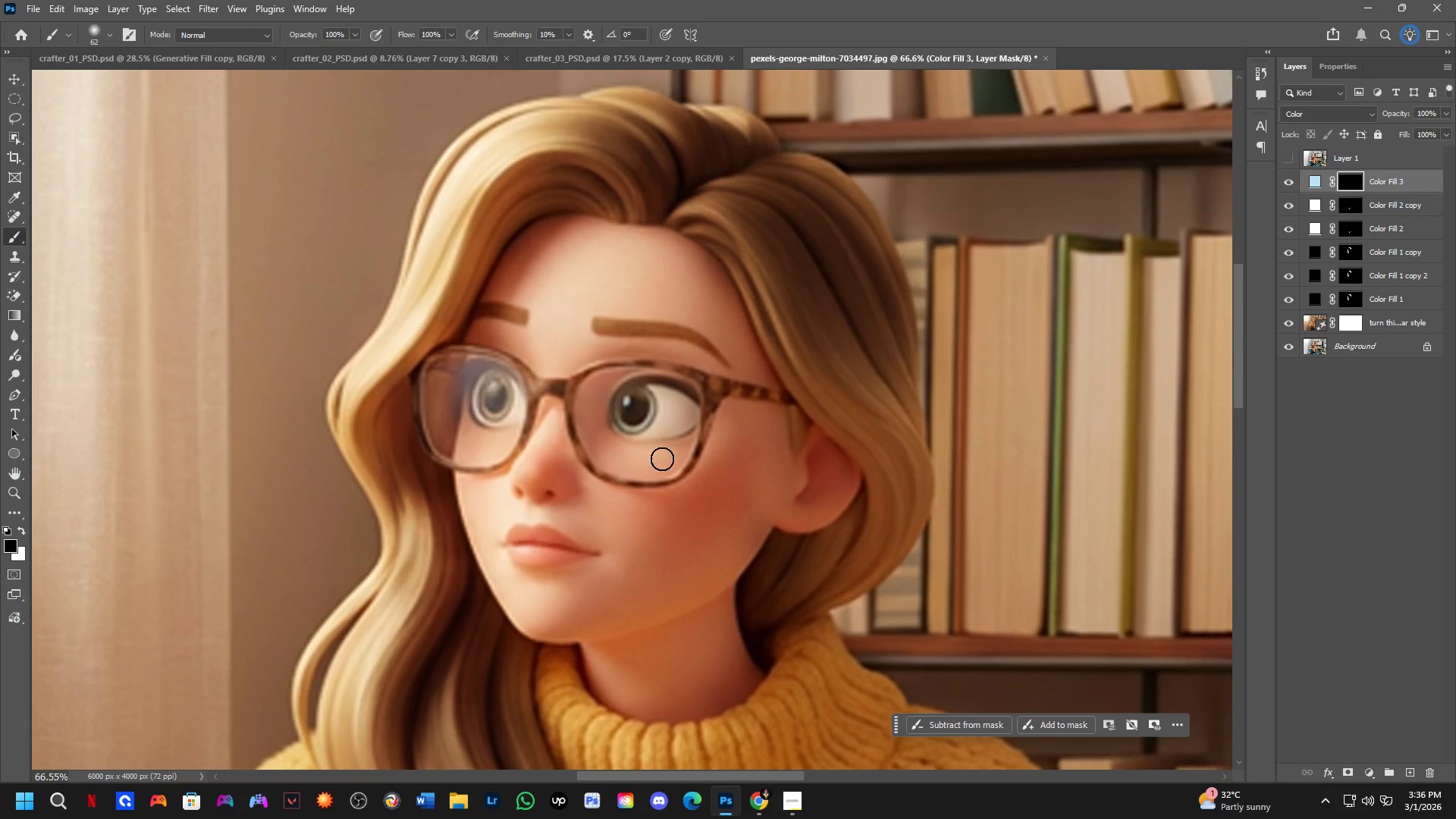 
scroll: coordinate [601, 419], scroll_direction: up, amount: 3.0
 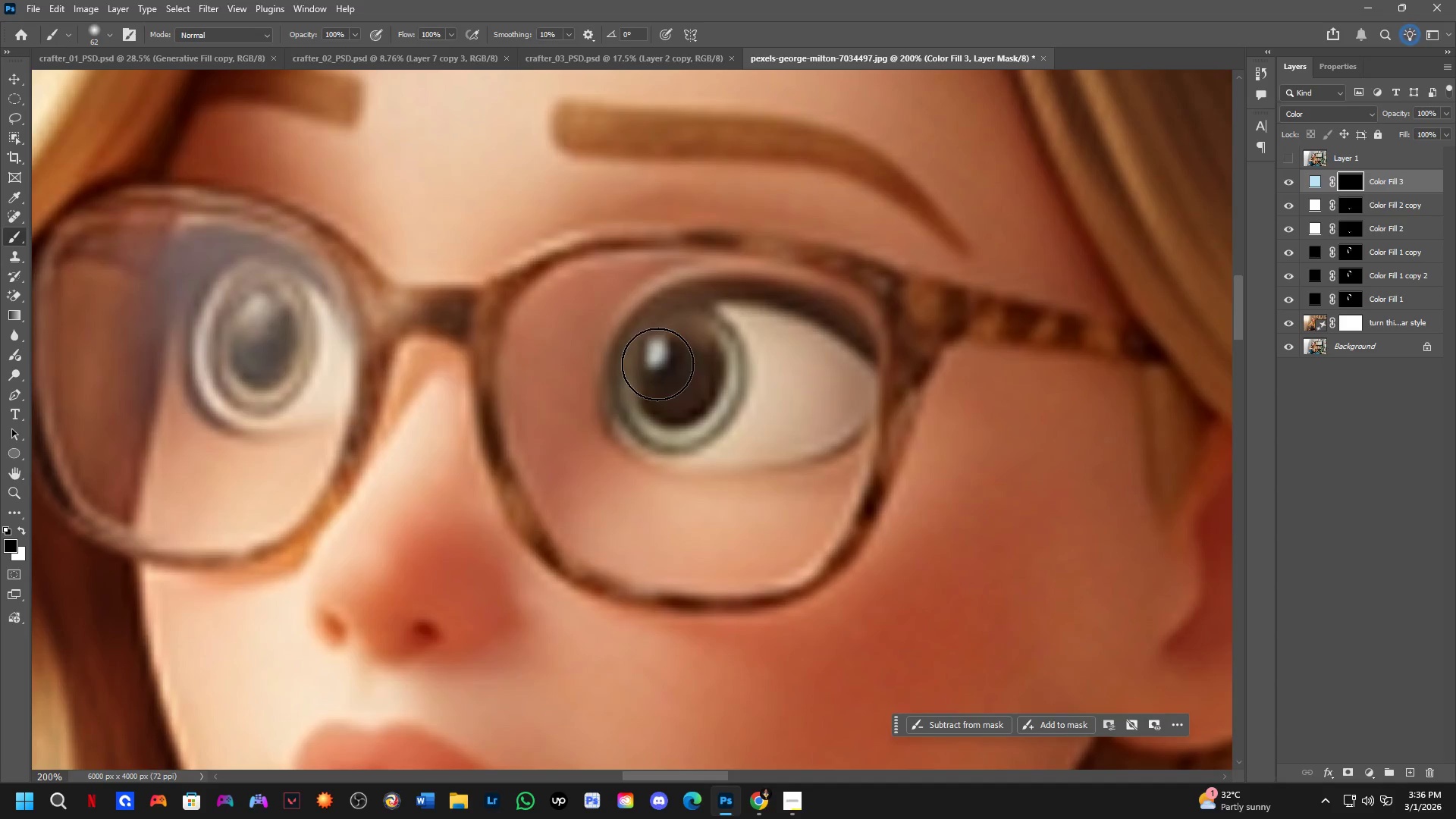 
left_click_drag(start_coordinate=[657, 364], to_coordinate=[658, 417])
 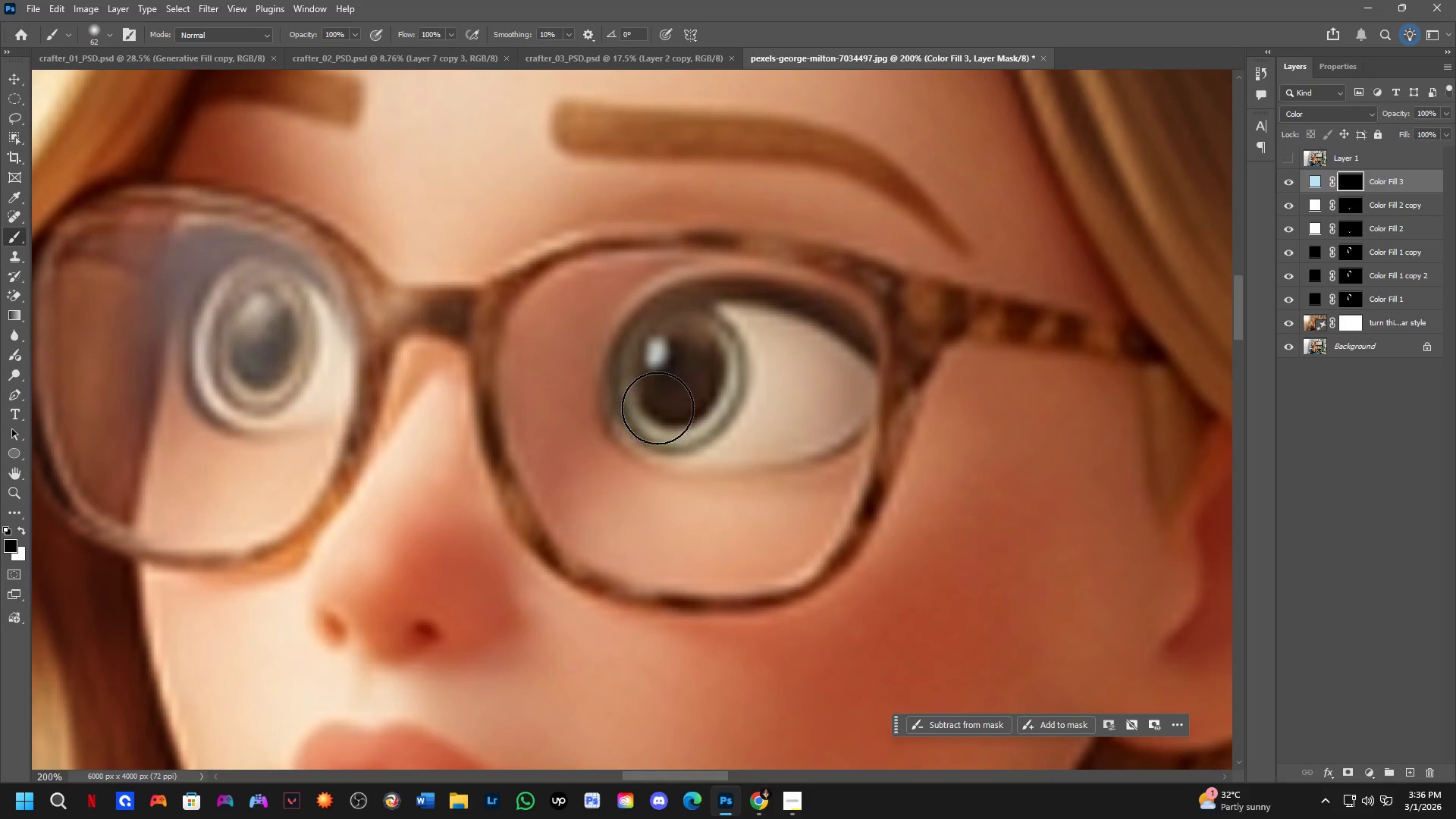 
type(xxx)
 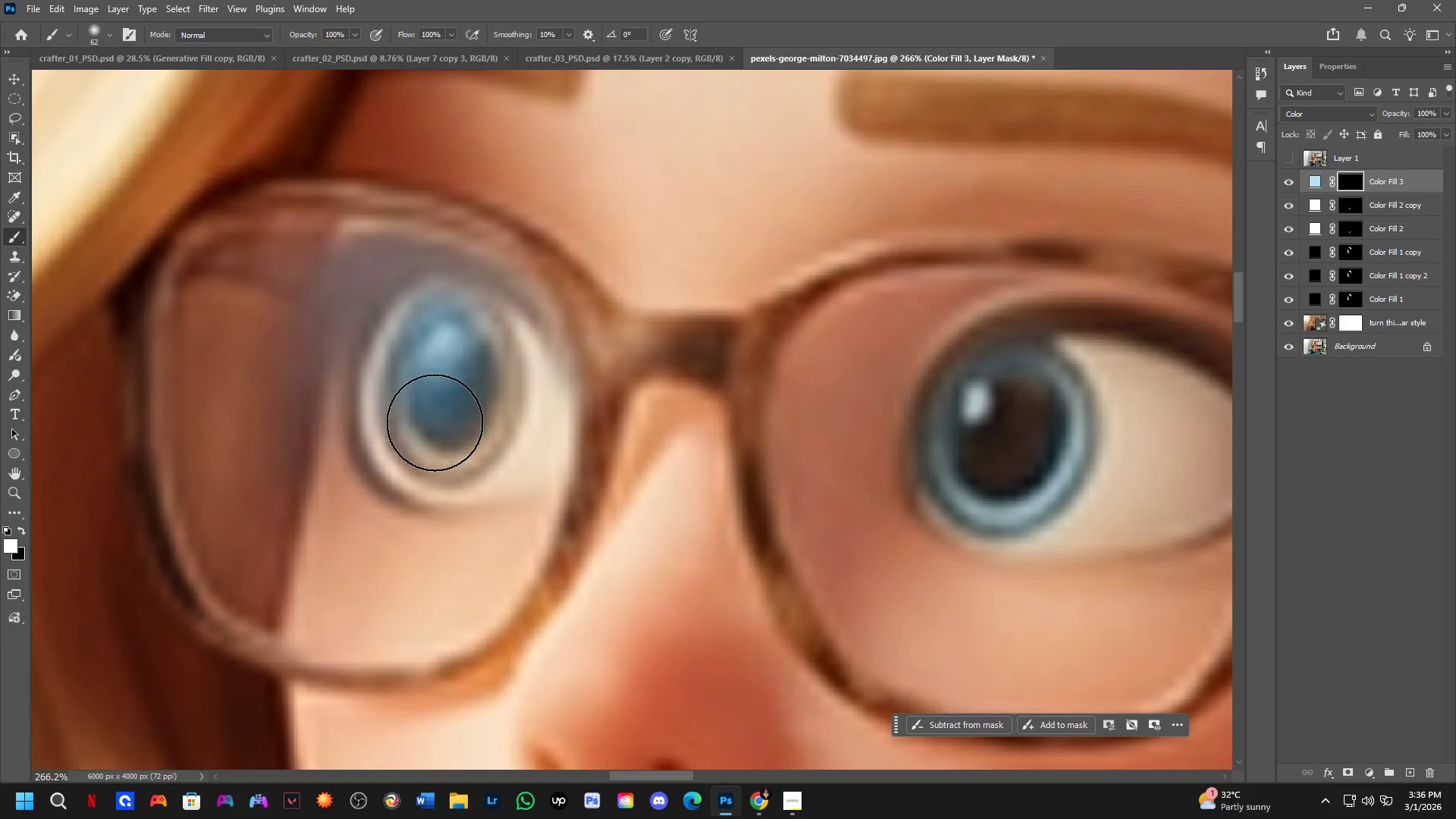 
left_click_drag(start_coordinate=[657, 388], to_coordinate=[667, 394])
 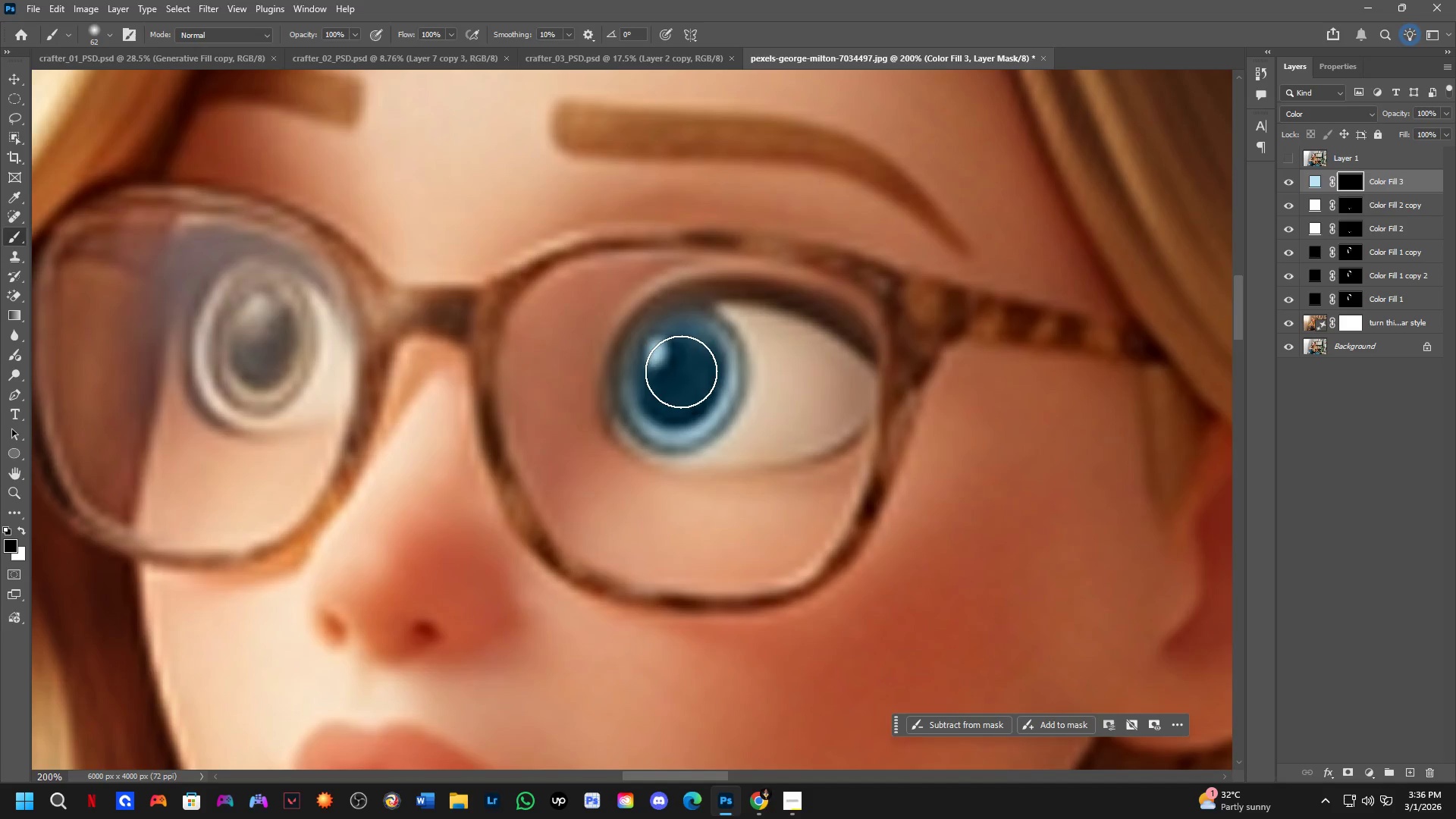 
left_click_drag(start_coordinate=[689, 357], to_coordinate=[678, 384])
 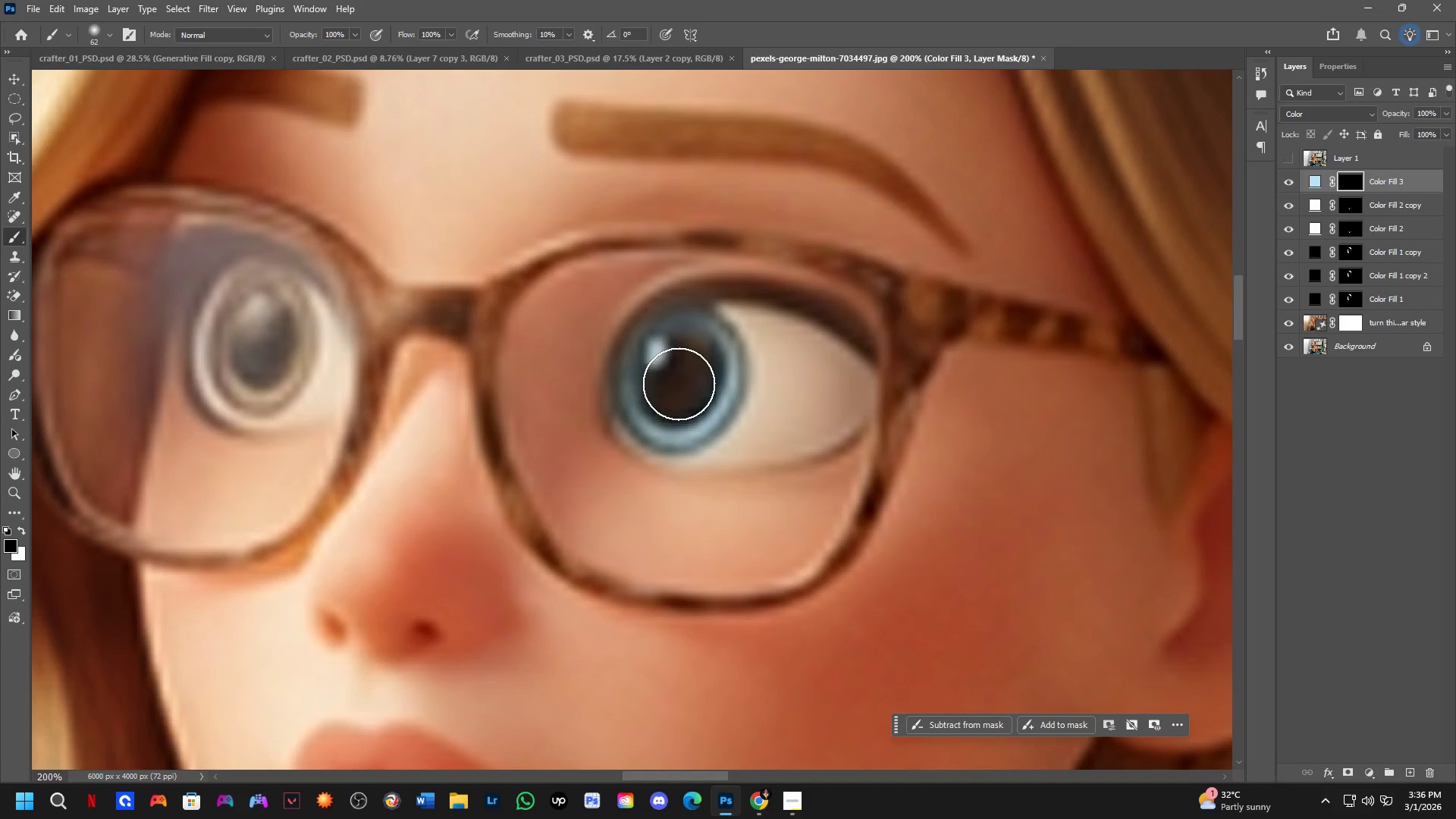 
left_click_drag(start_coordinate=[441, 330], to_coordinate=[447, 430])
 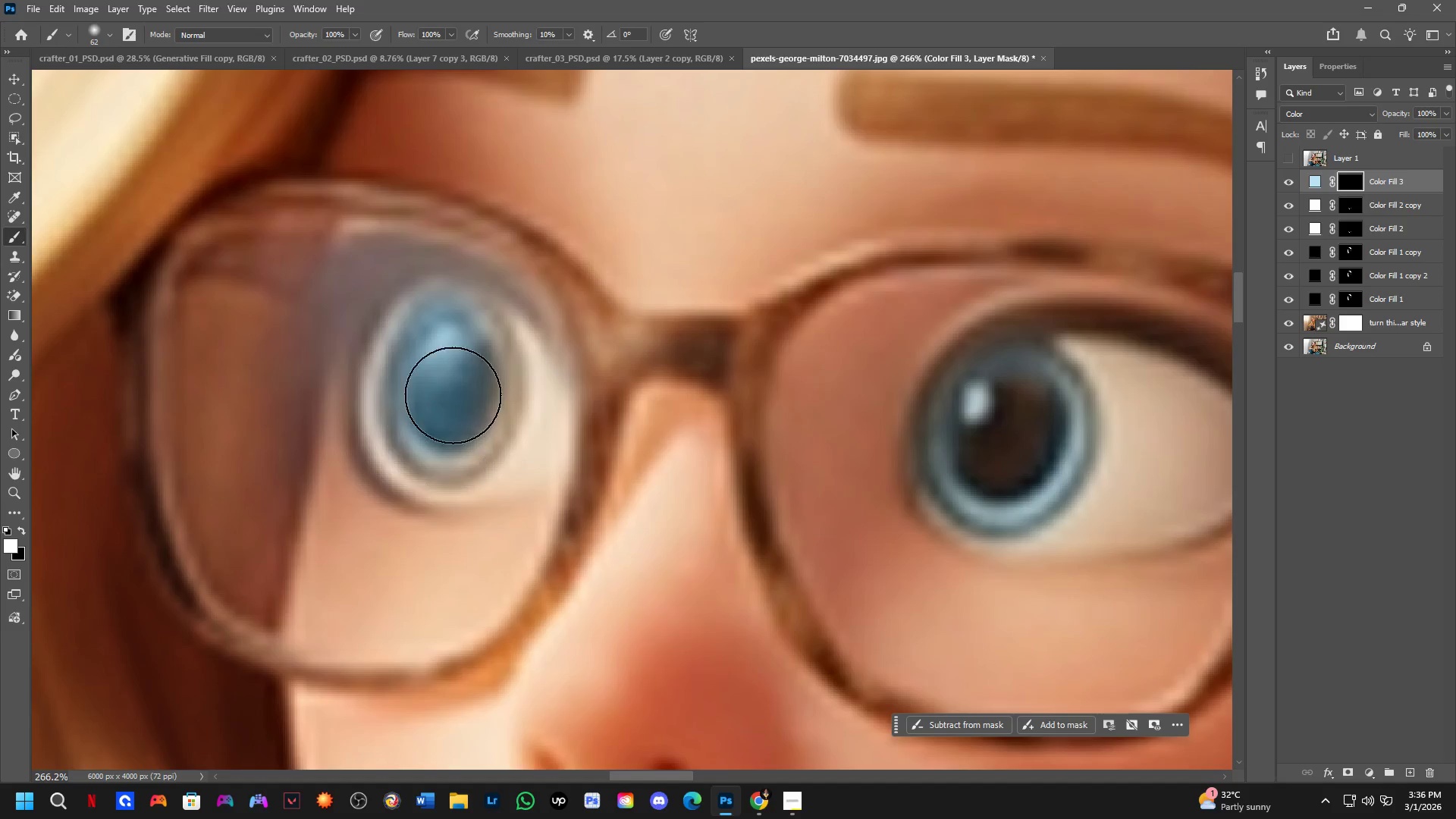 
scroll: coordinate [465, 399], scroll_direction: up, amount: 1.0
 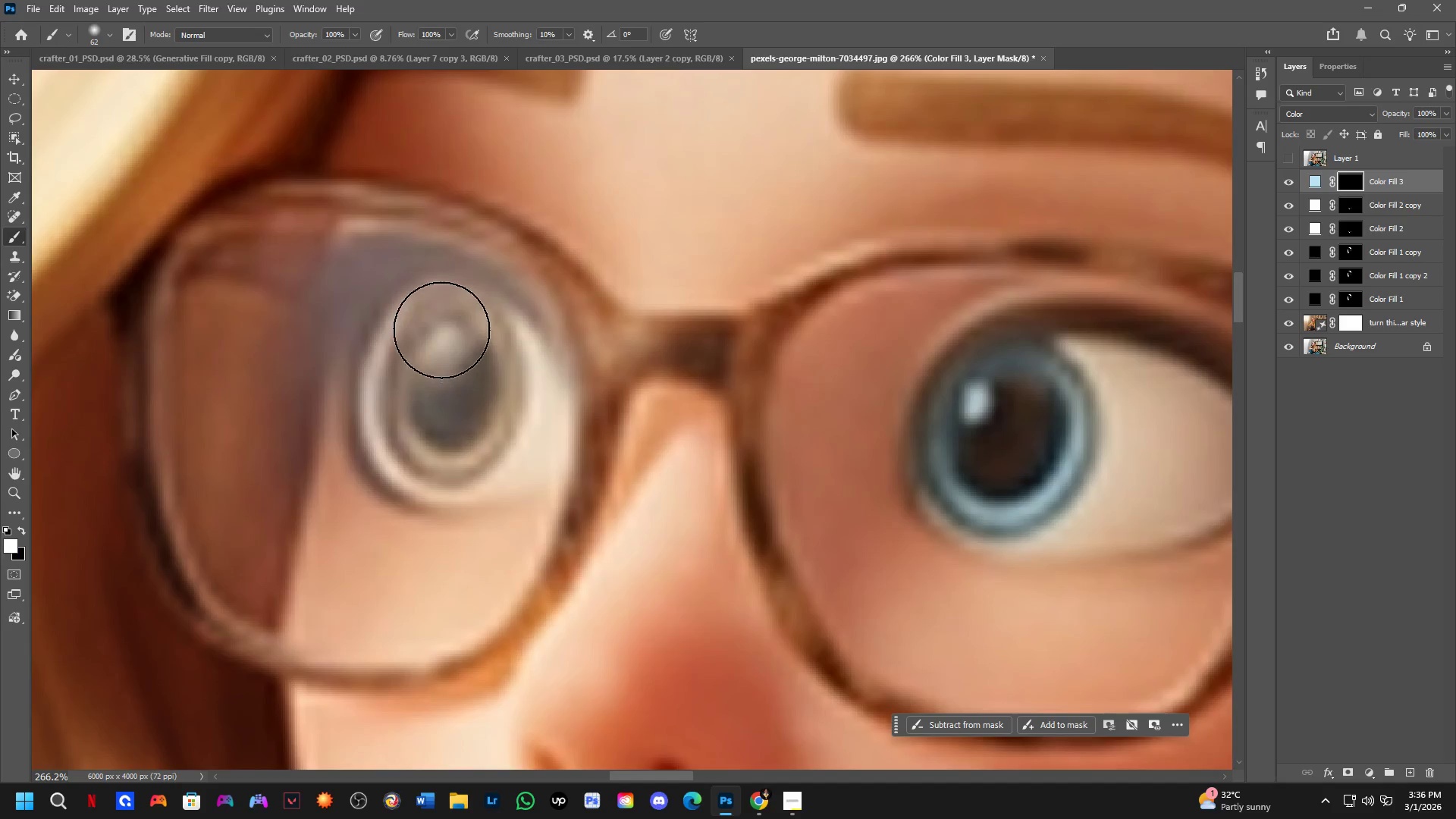 
key(Control+ControlLeft)
 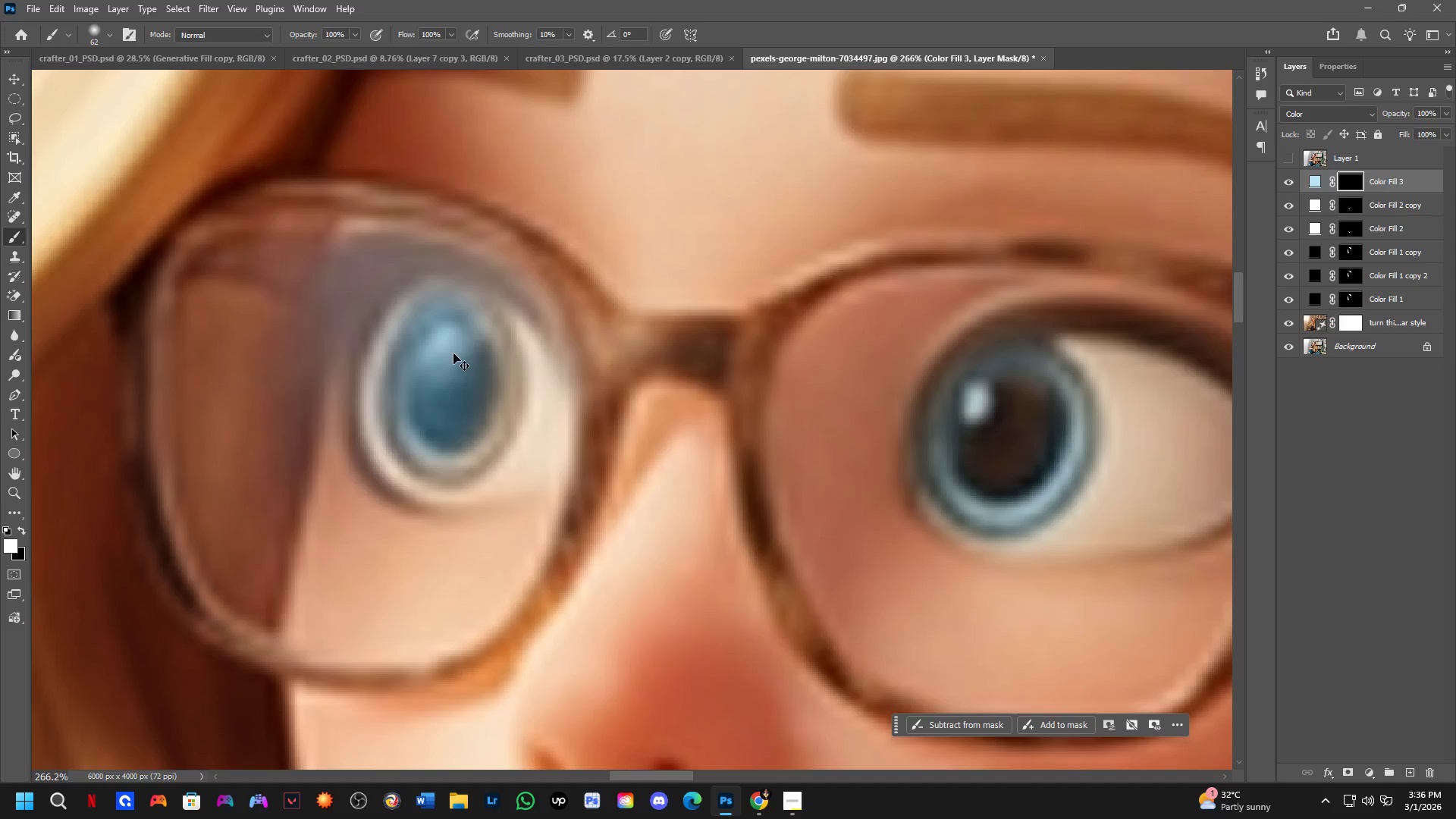 
key(Control+Z)
 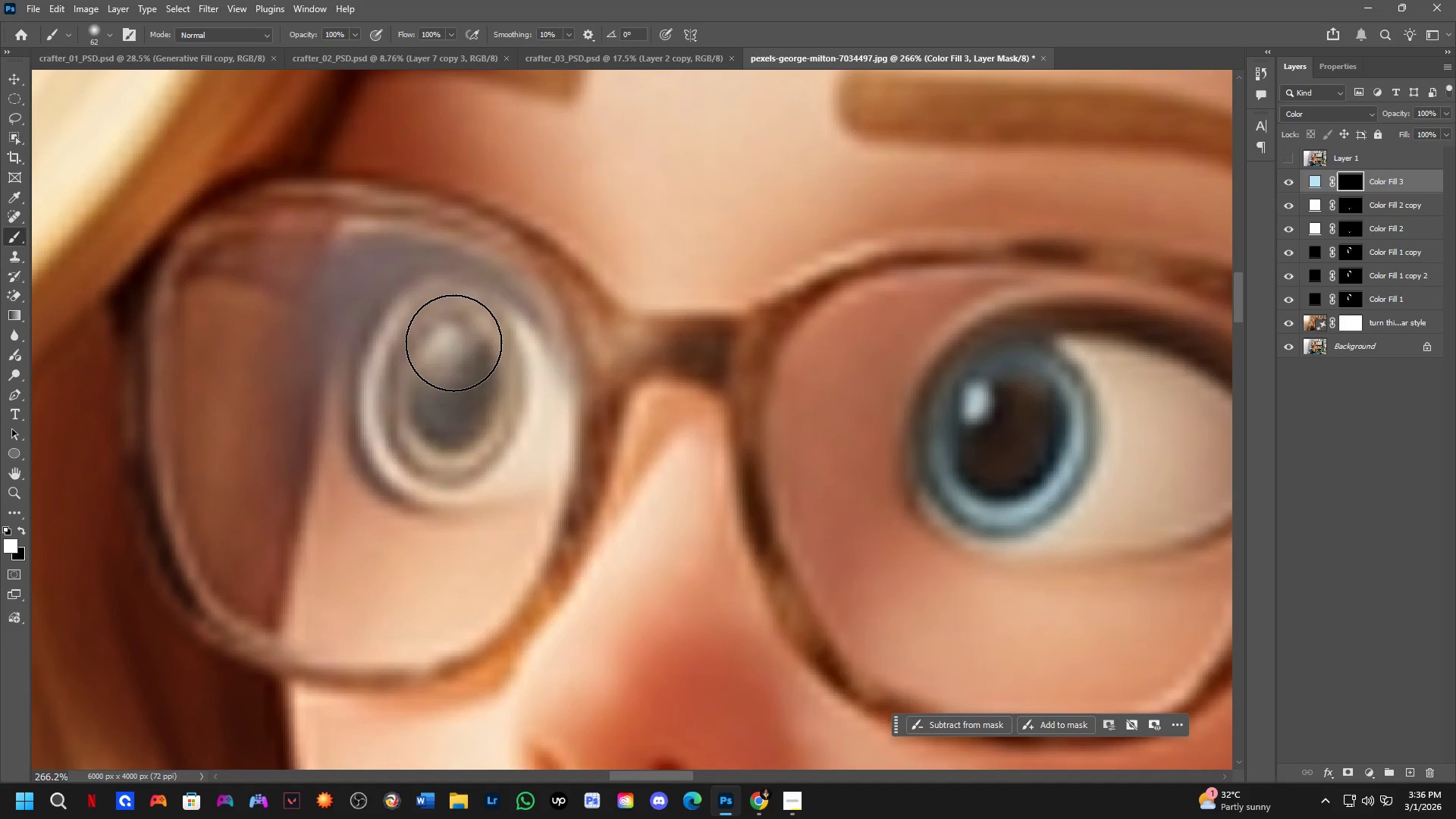 
left_click_drag(start_coordinate=[453, 343], to_coordinate=[464, 364])
 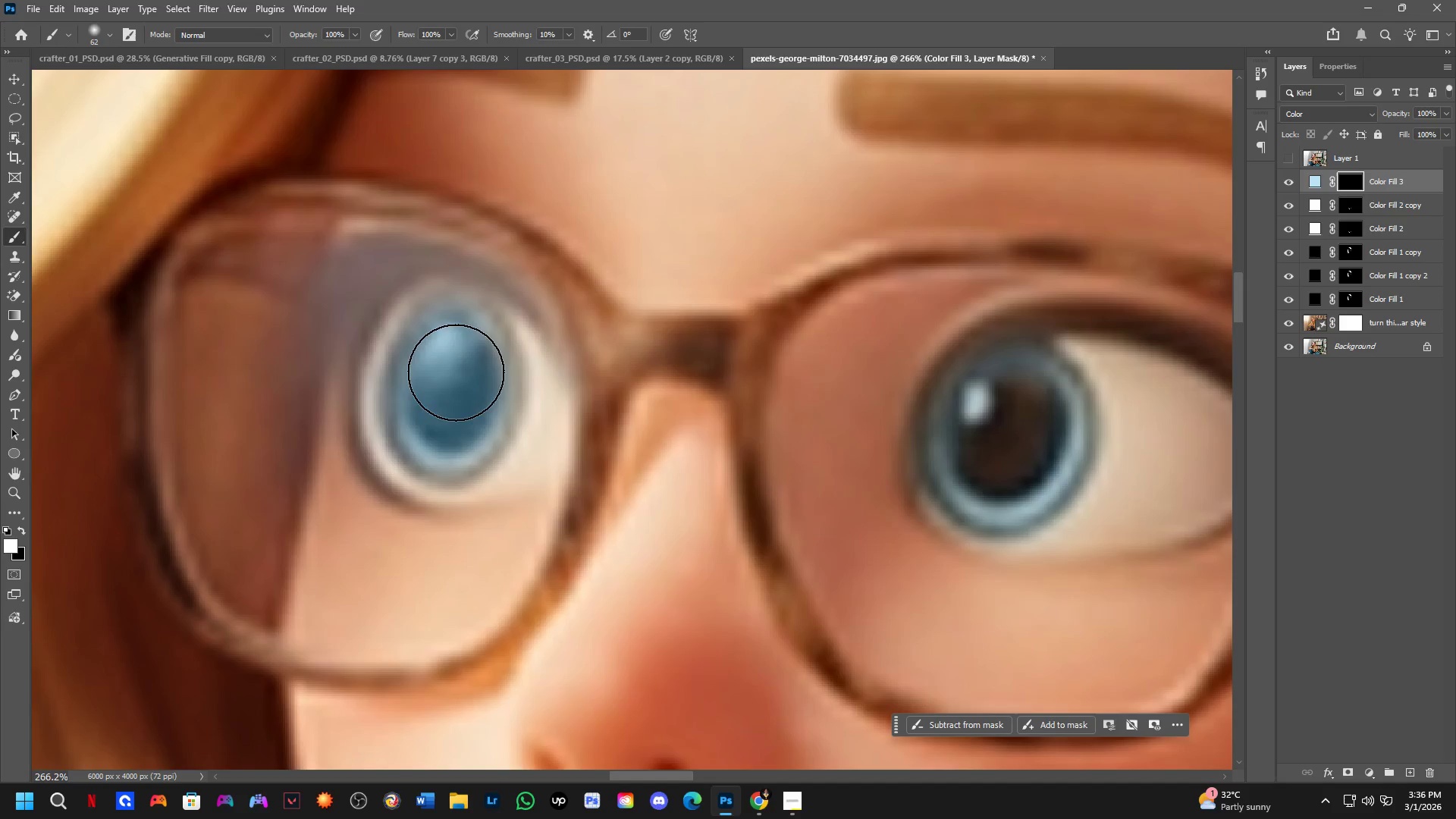 
key(X)
 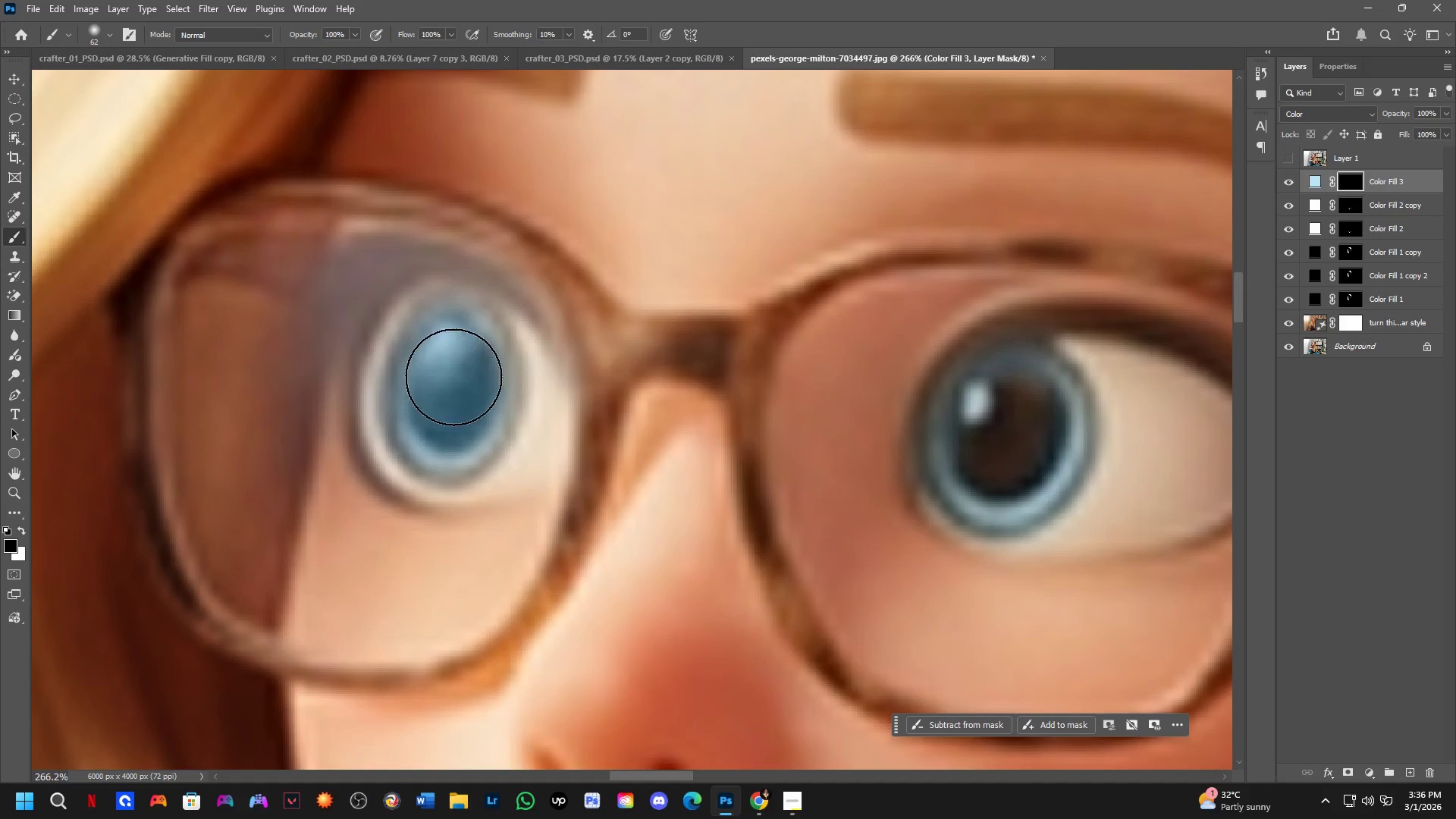 
key(Alt+AltLeft)
 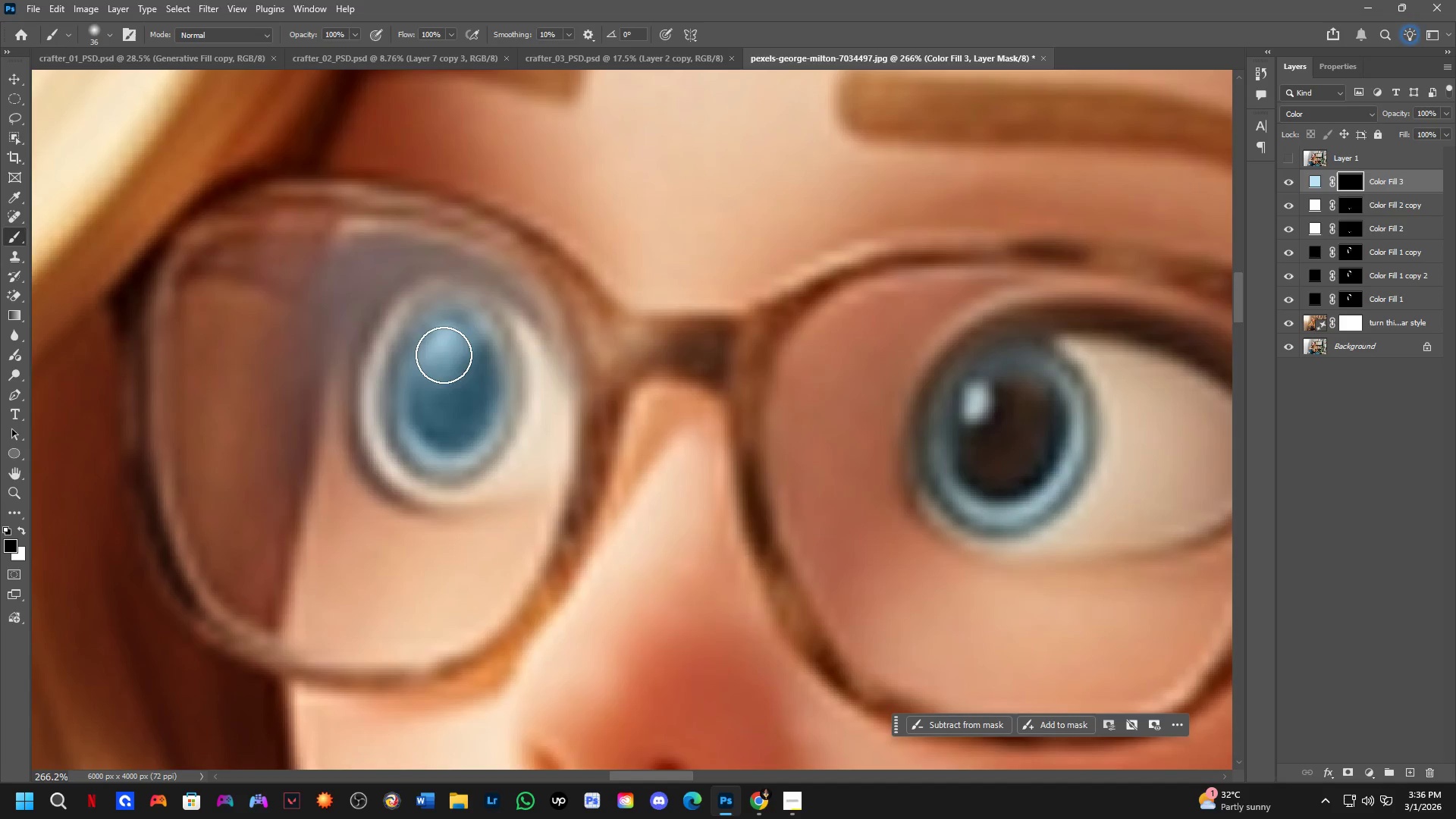 
left_click_drag(start_coordinate=[444, 350], to_coordinate=[458, 353])
 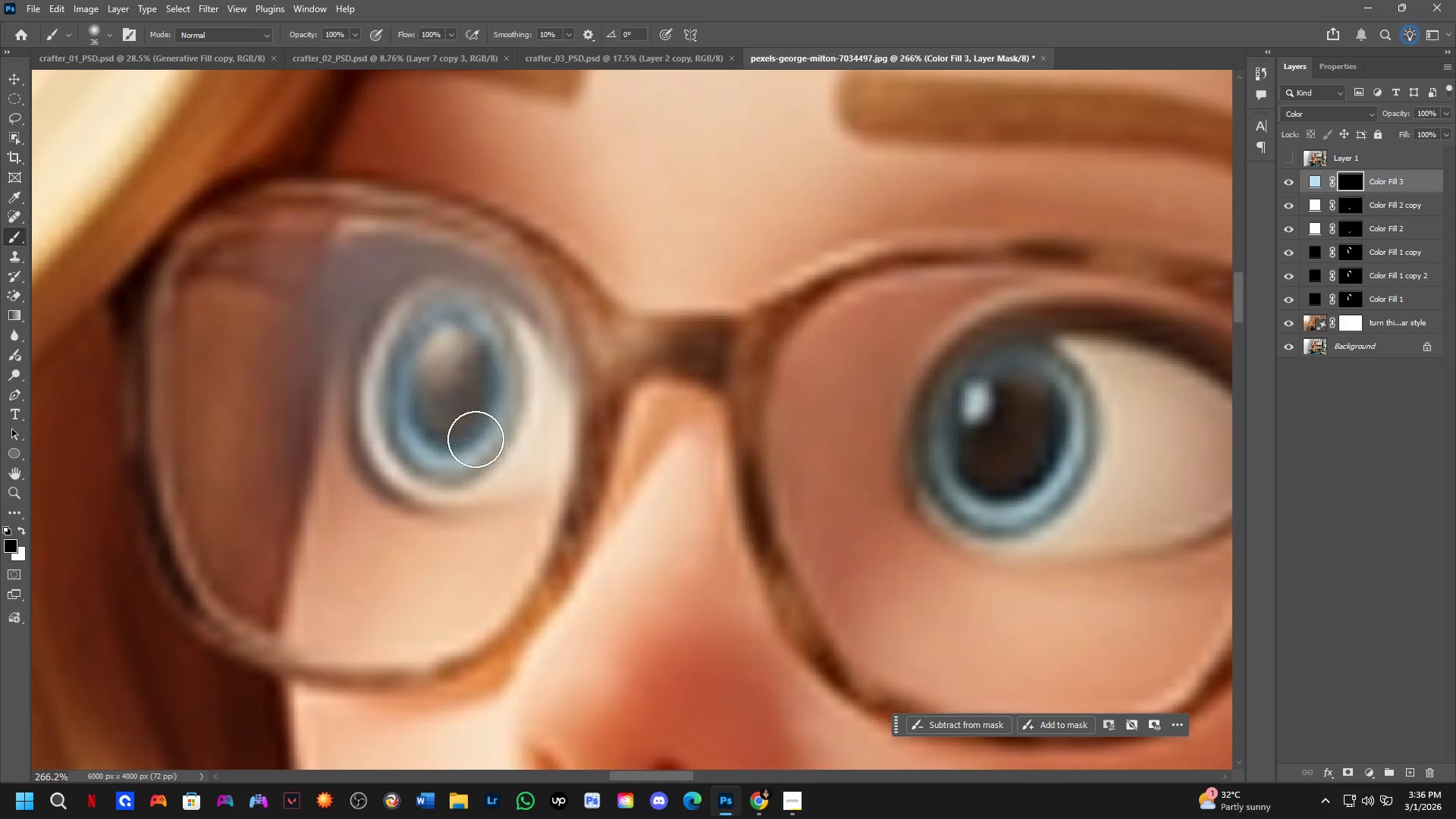 
hold_key(key=ShiftLeft, duration=0.39)
 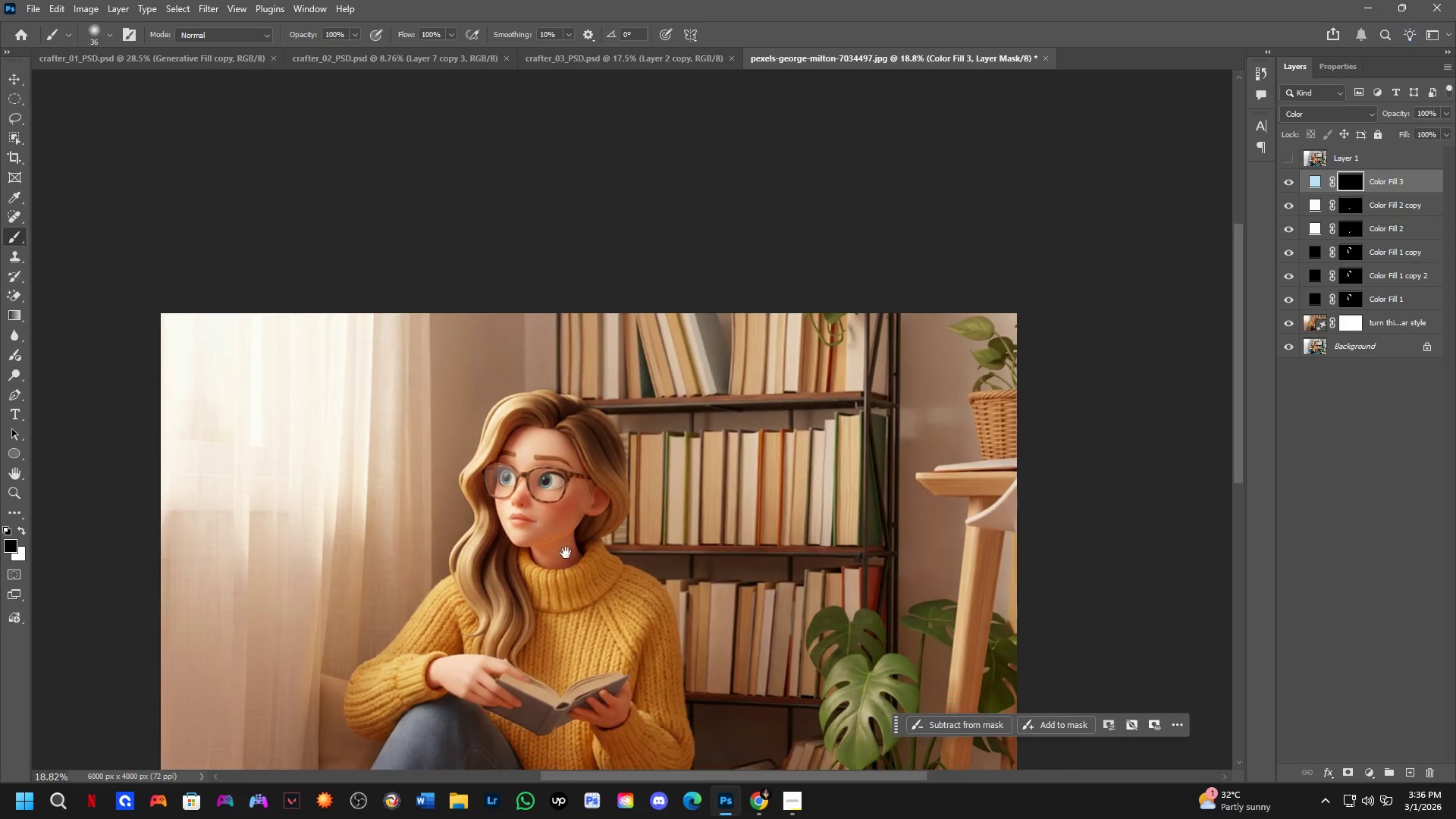 
hold_key(key=Space, duration=0.53)
 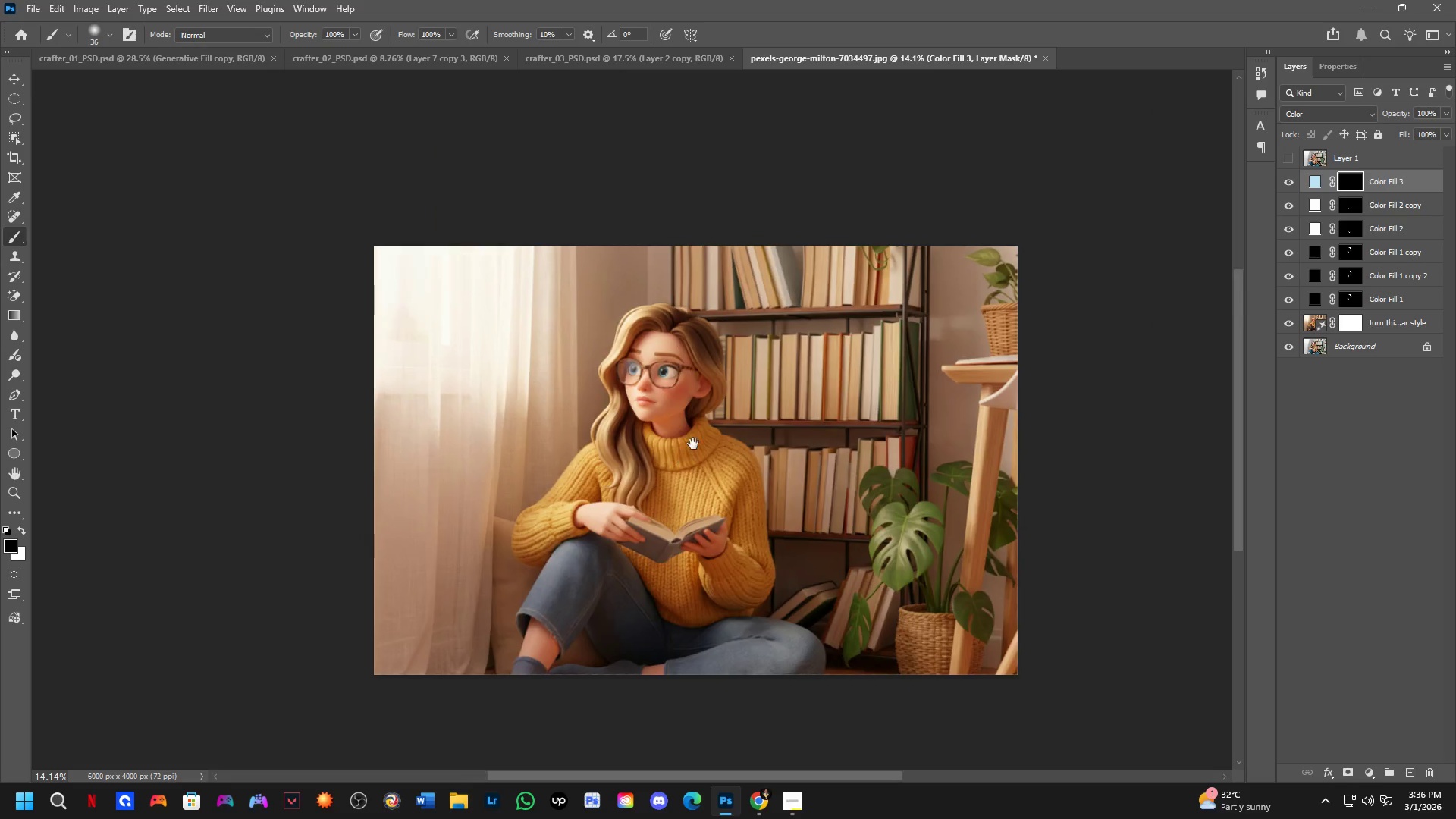 
left_click_drag(start_coordinate=[567, 554], to_coordinate=[726, 290])
 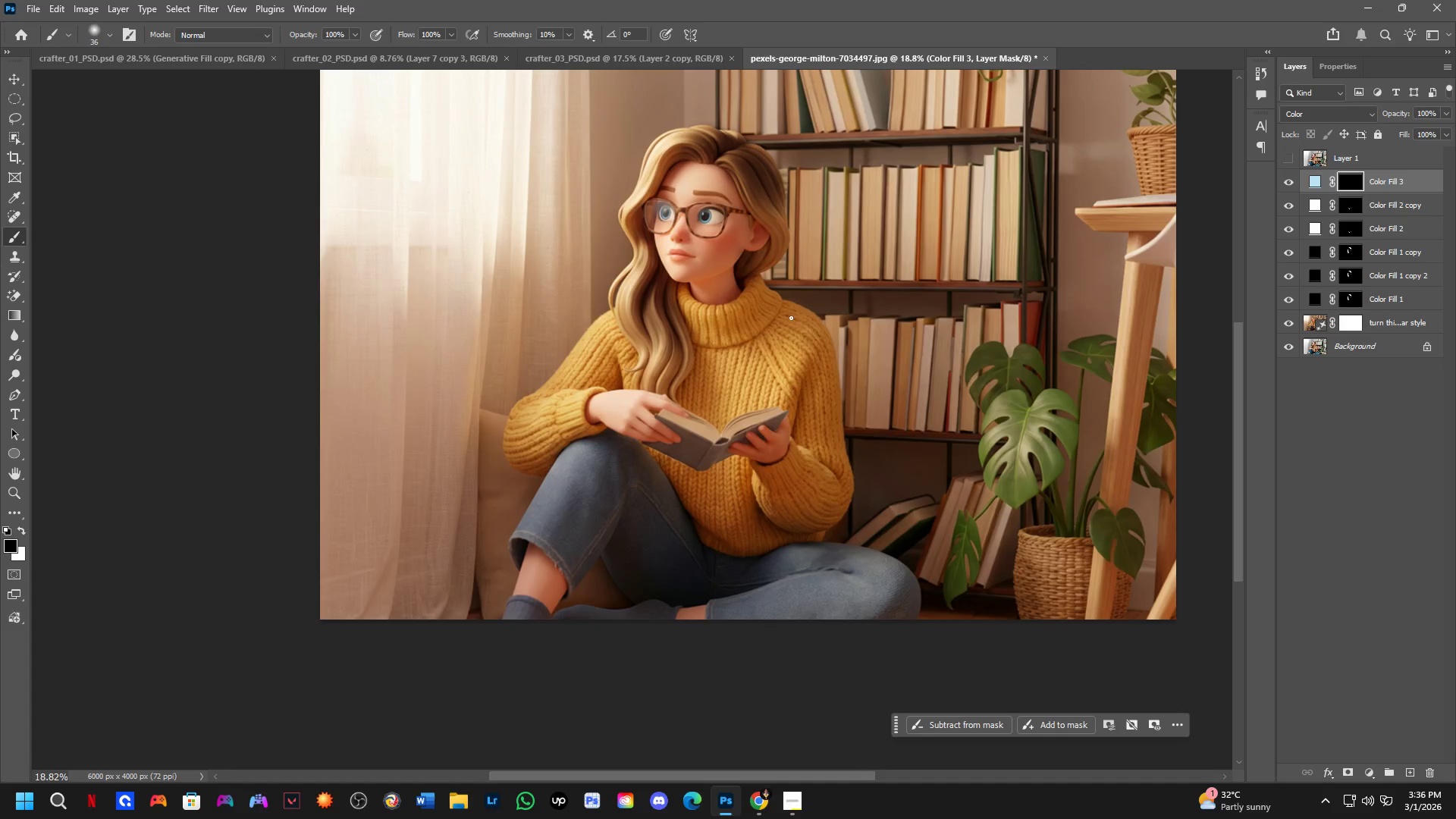 
scroll: coordinate [535, 521], scroll_direction: down, amount: 11.0
 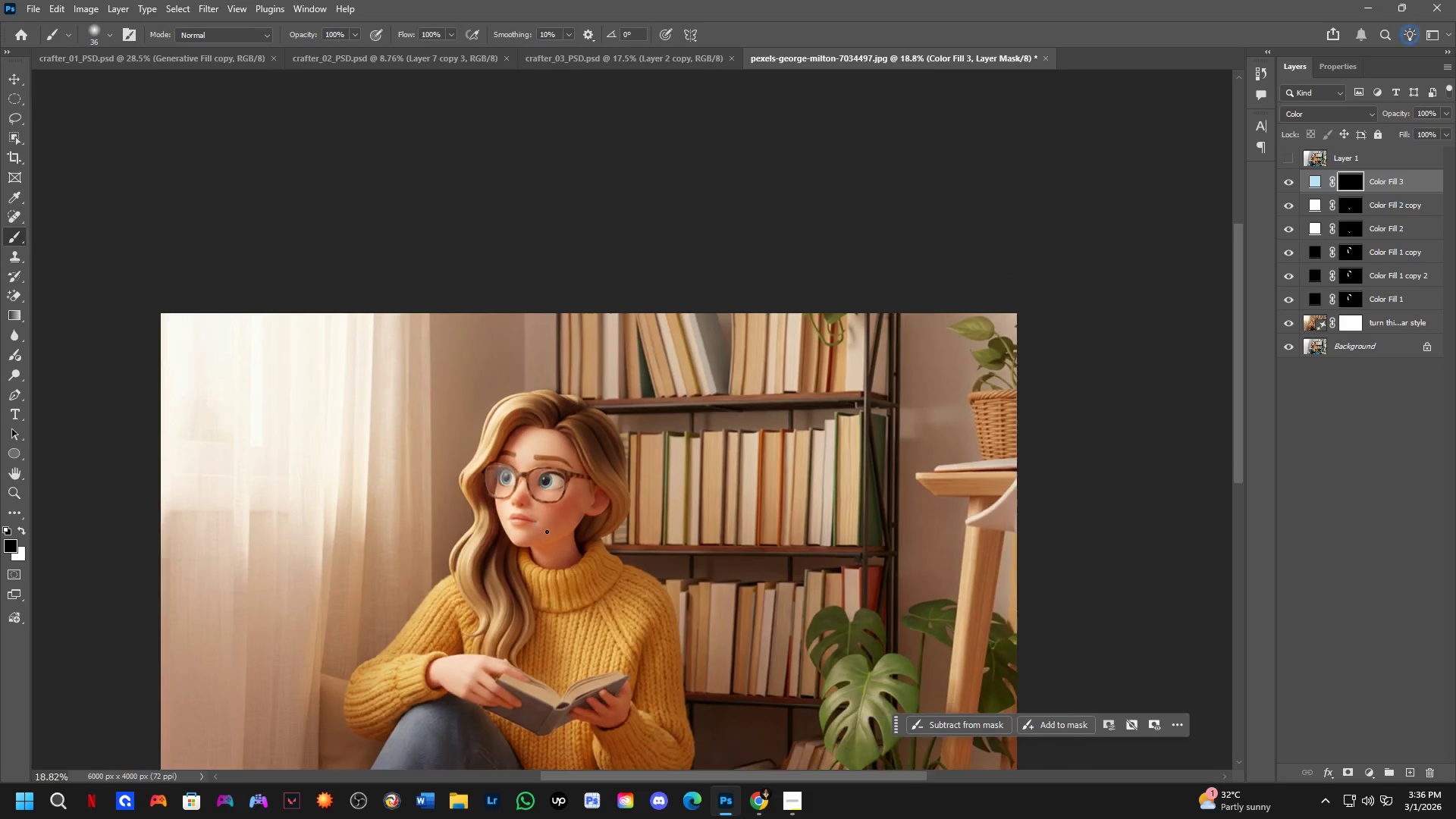 
hold_key(key=Space, duration=0.44)
 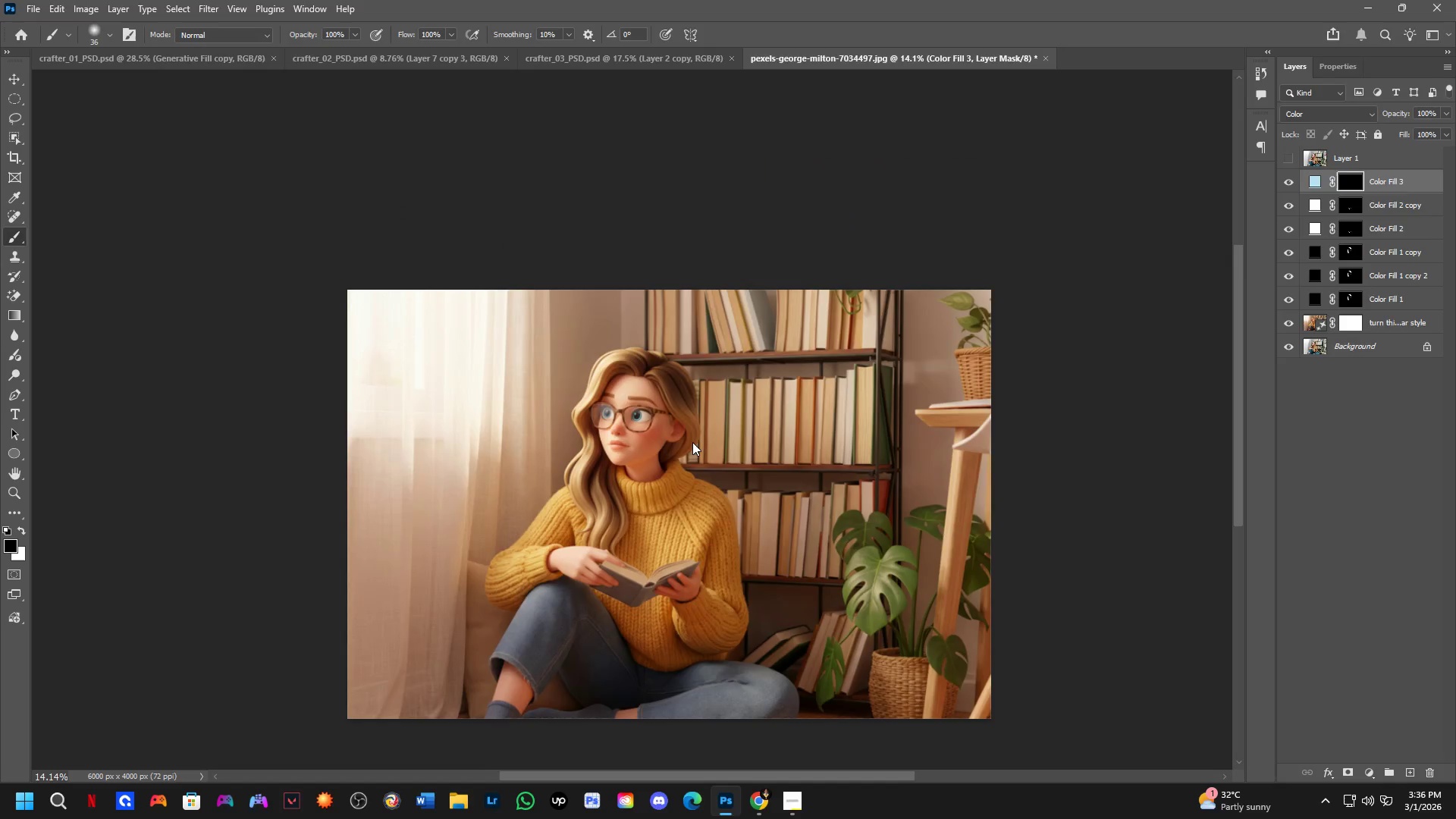 
left_click_drag(start_coordinate=[759, 315], to_coordinate=[692, 444])
 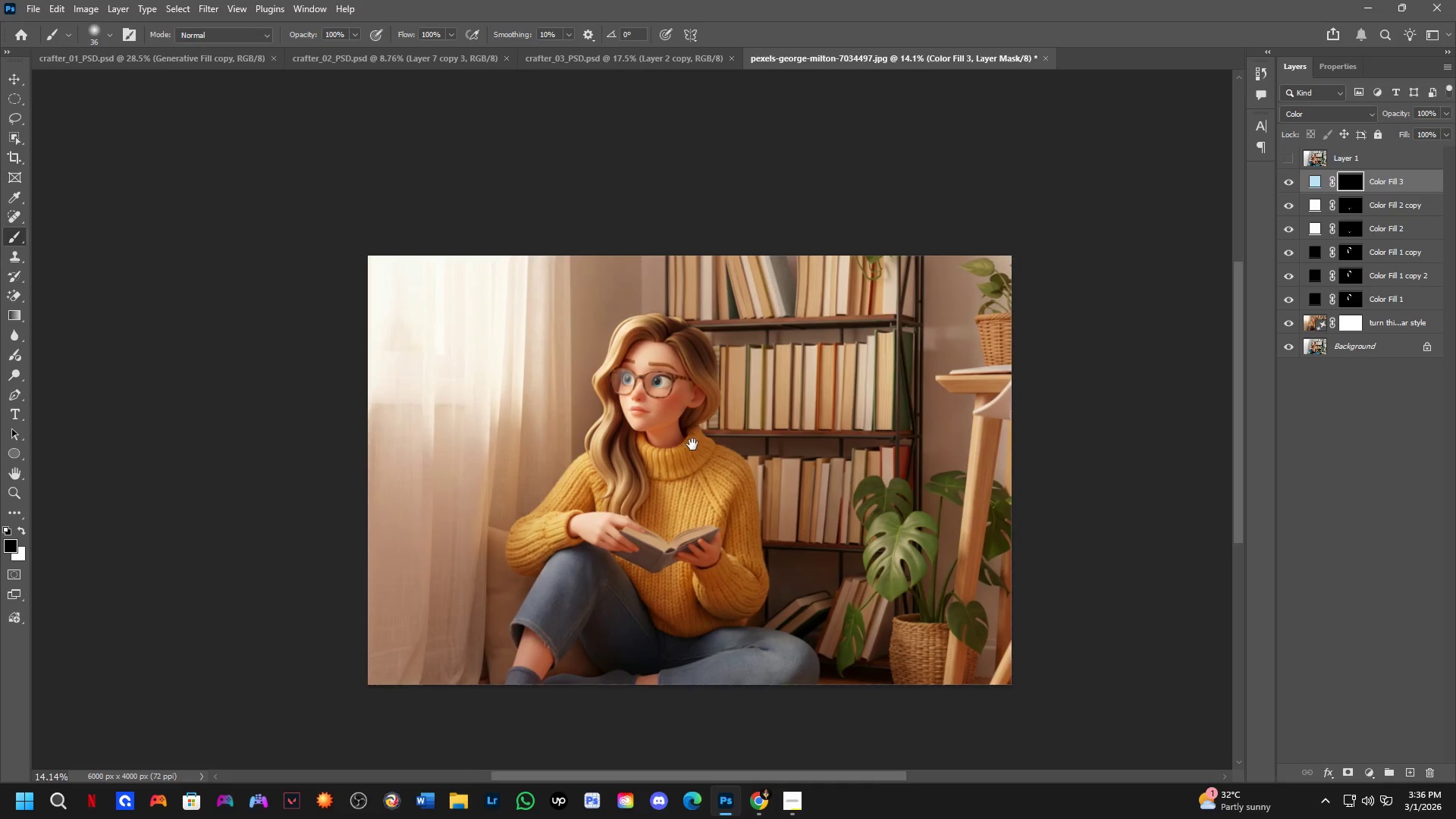 
scroll: coordinate [796, 340], scroll_direction: down, amount: 3.0
 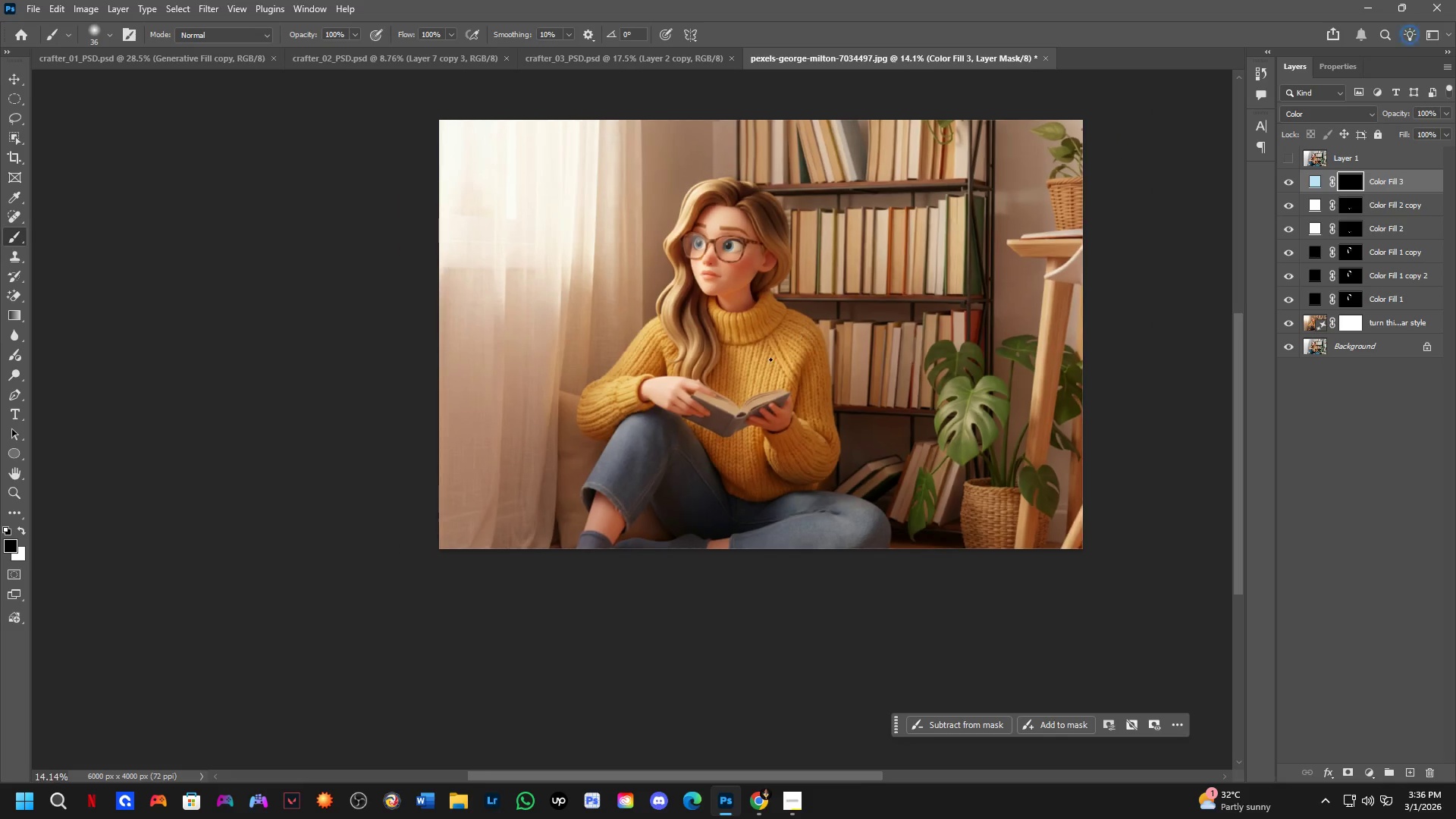 
key(Control+D)
 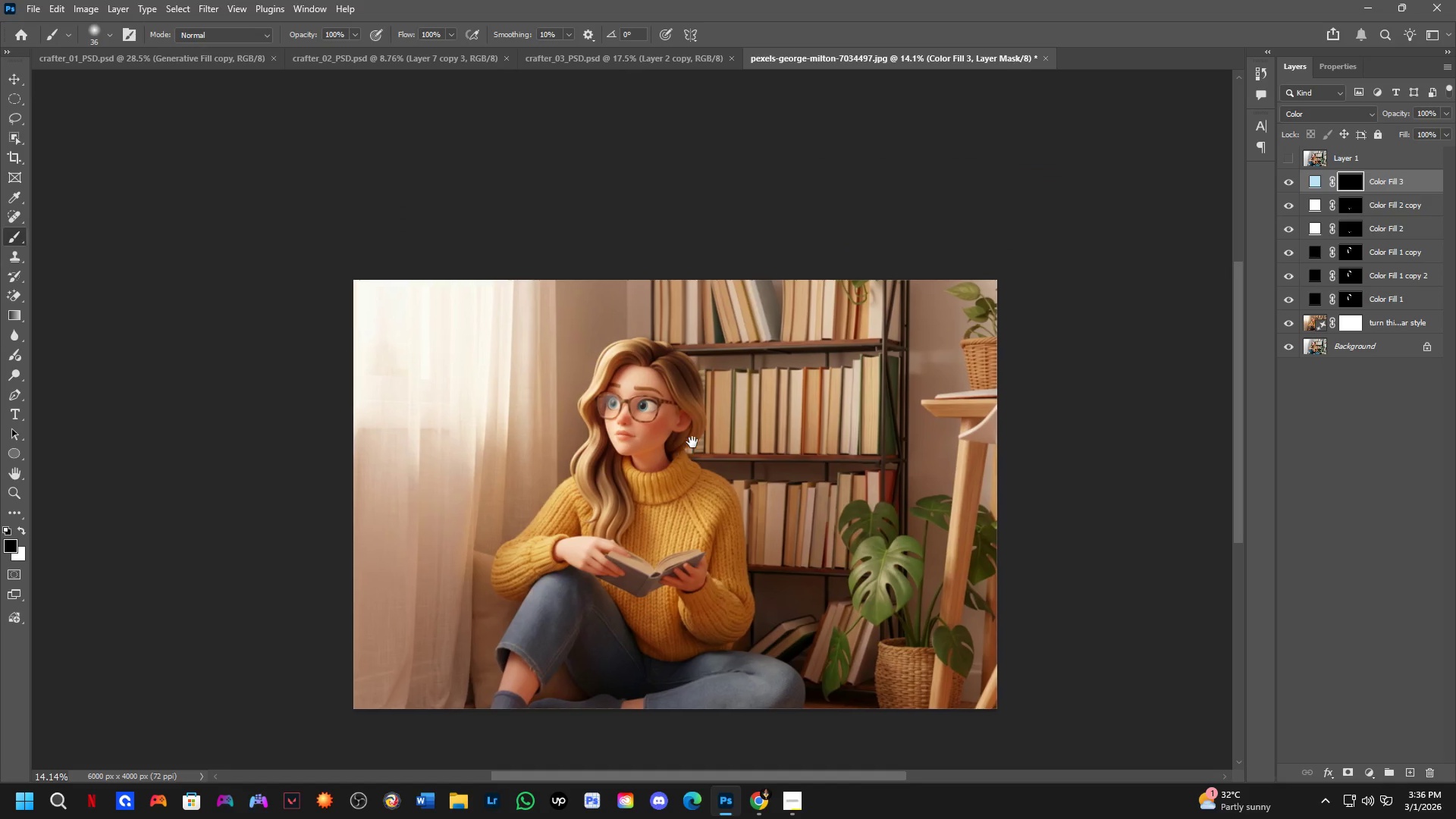 
key(Control+S)
 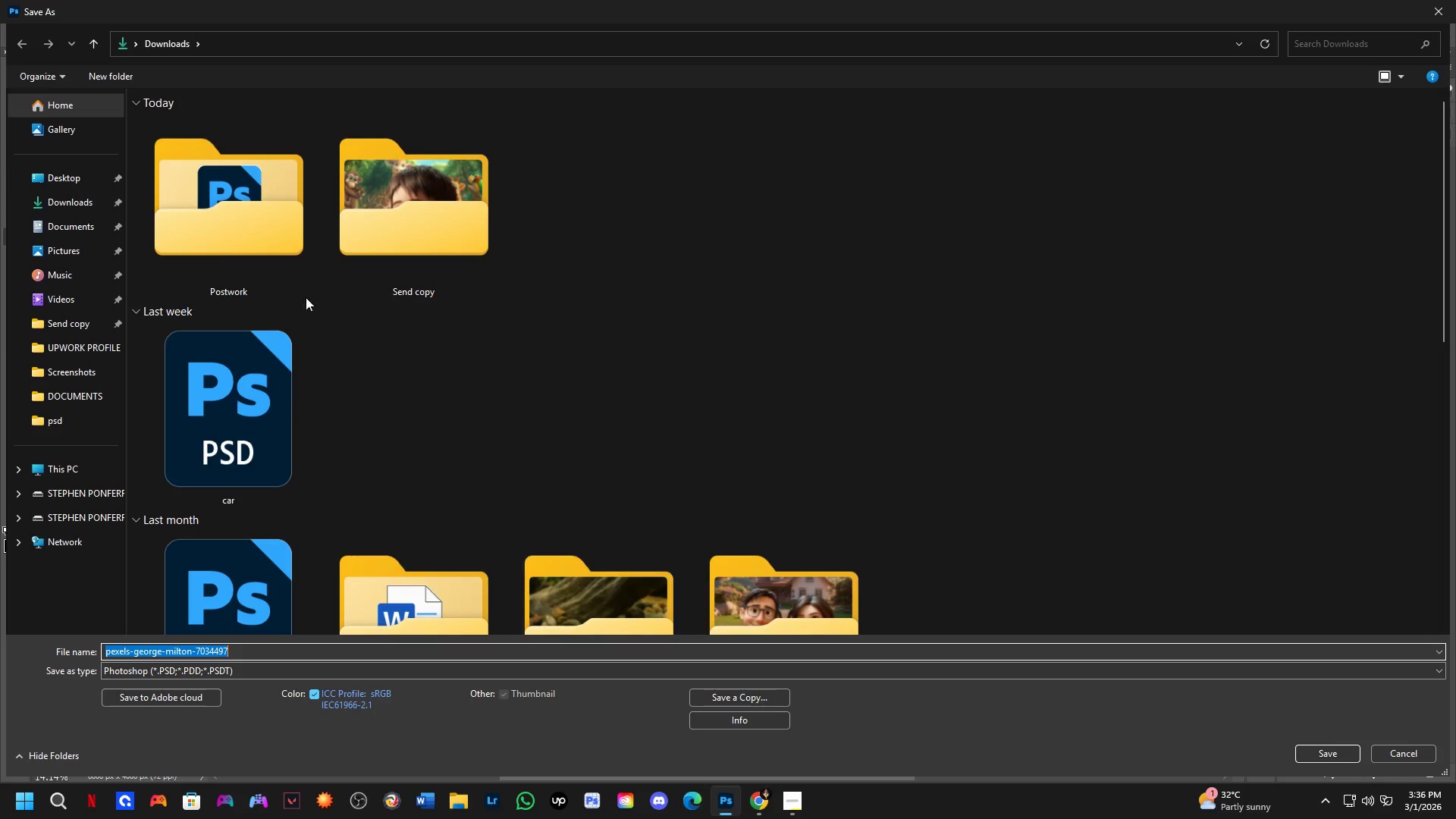 
double_click([268, 179])
 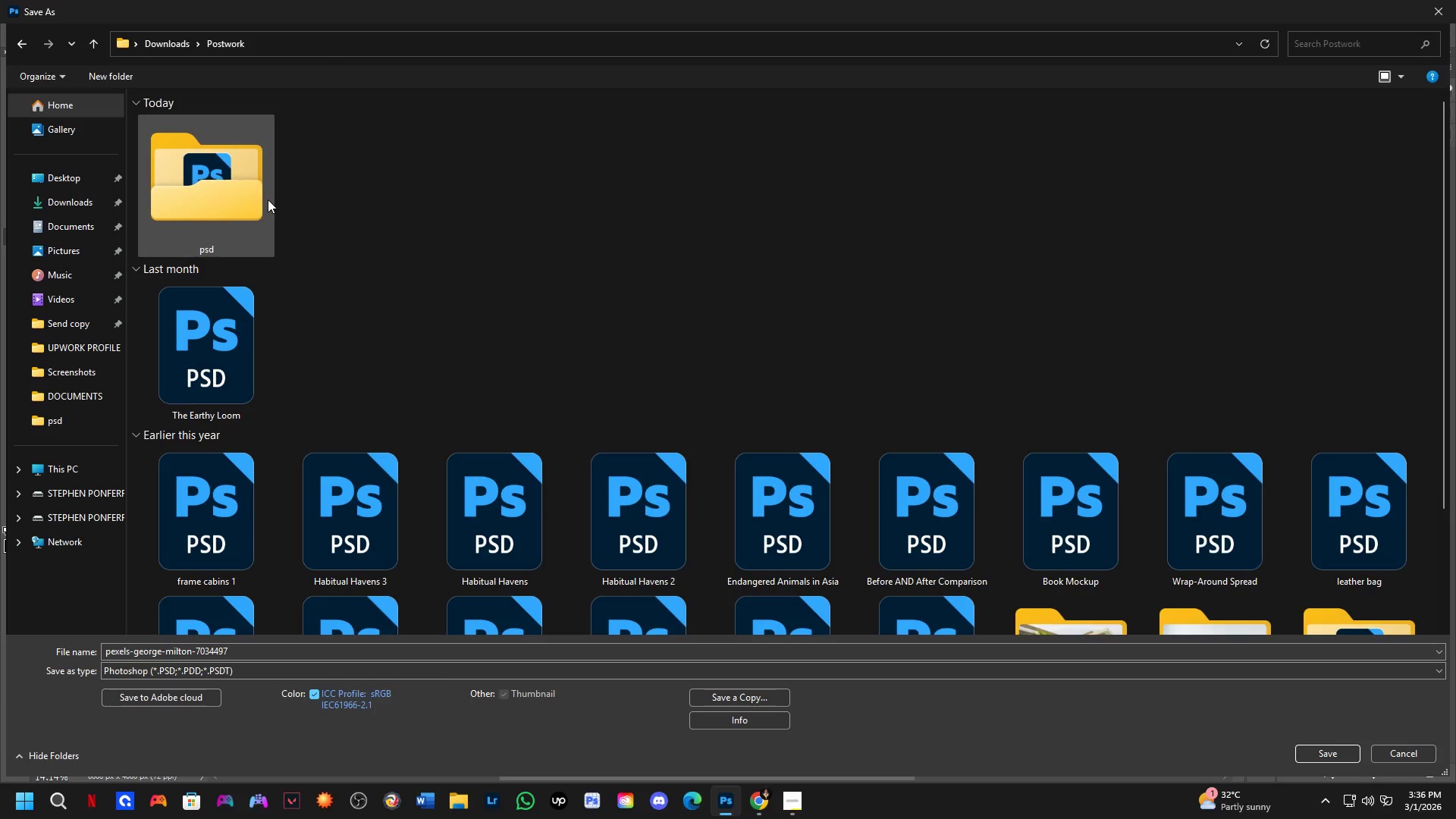 
triple_click([259, 199])
 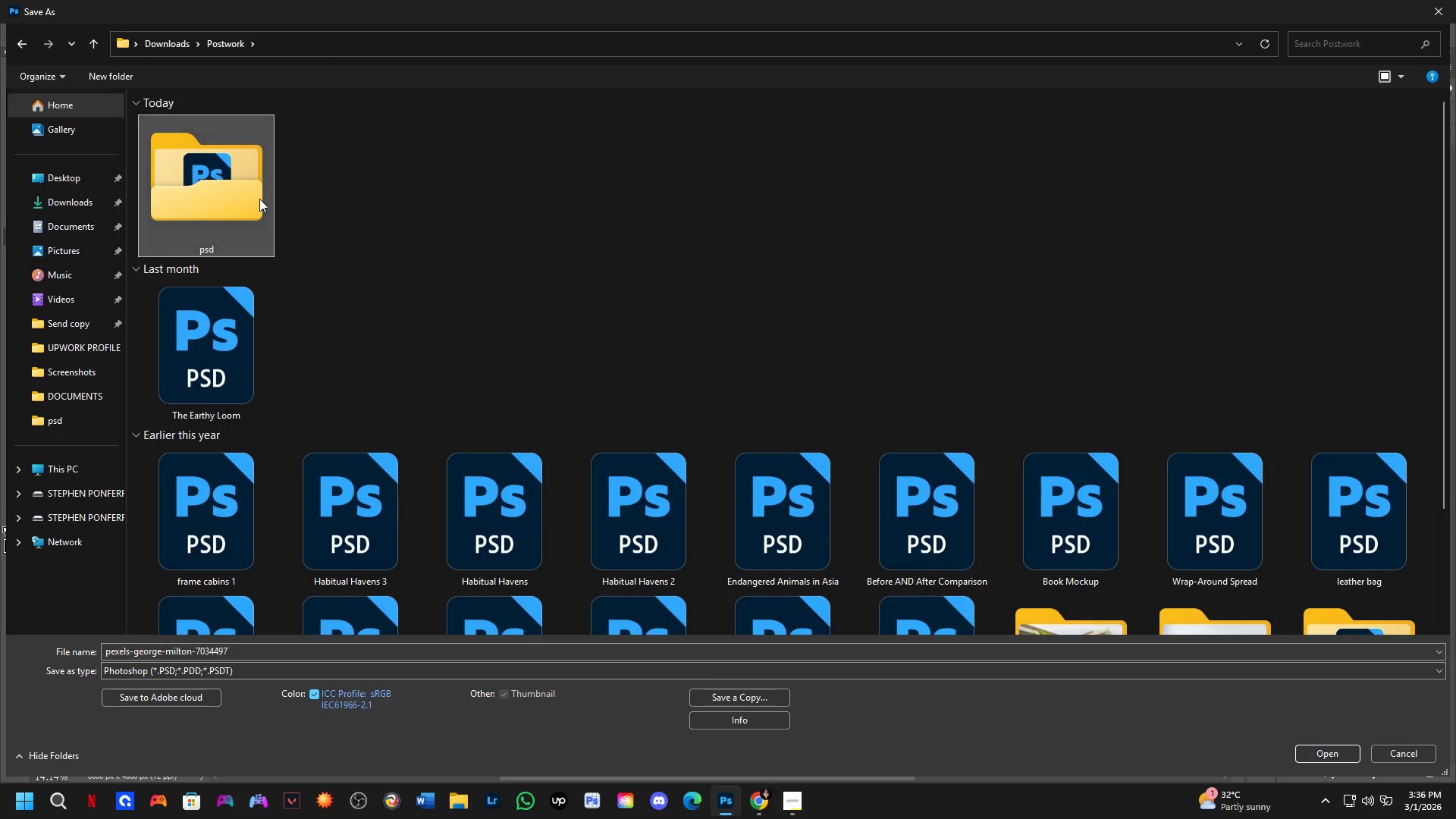 
triple_click([259, 199])
 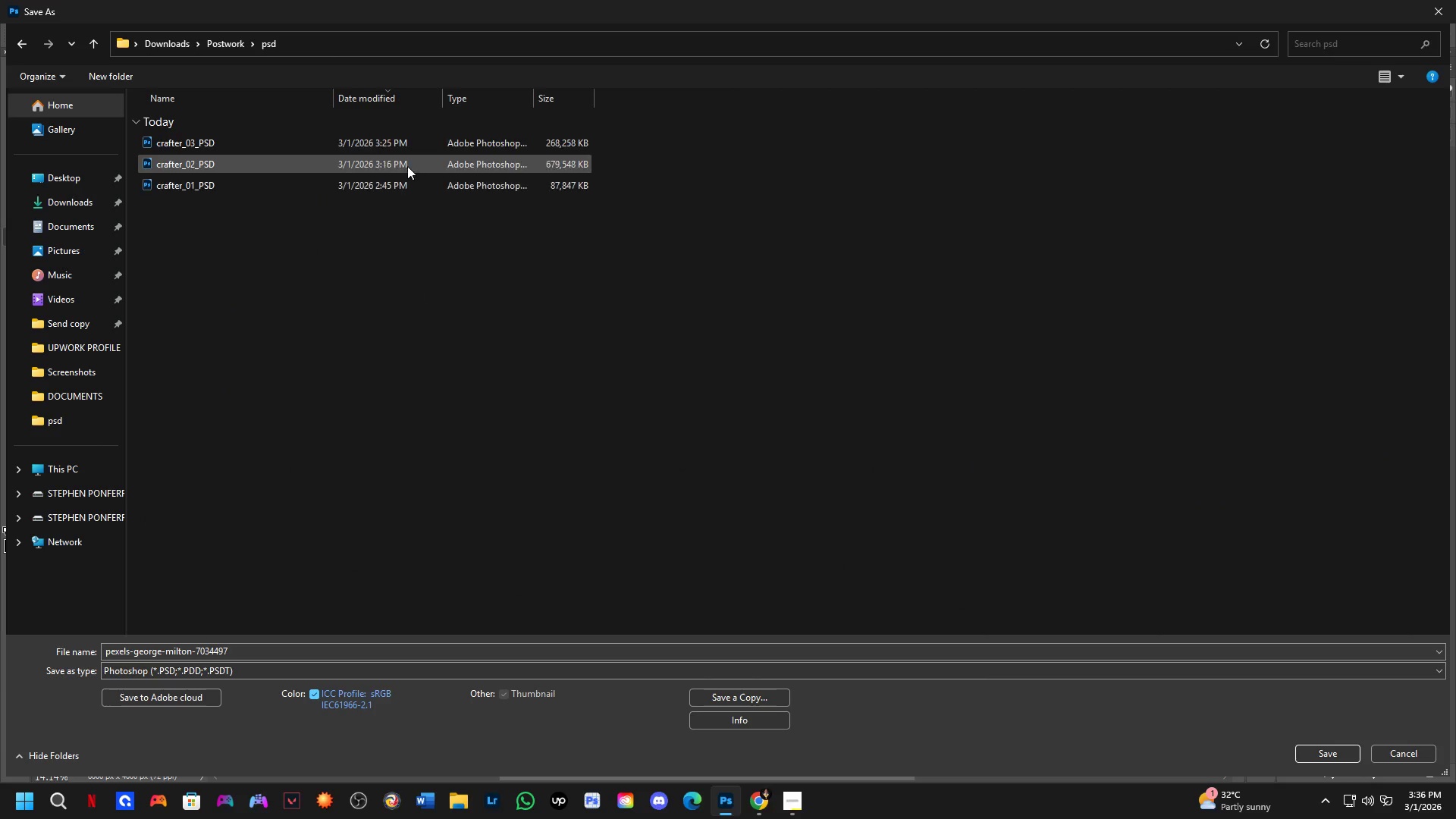 
left_click([400, 140])
 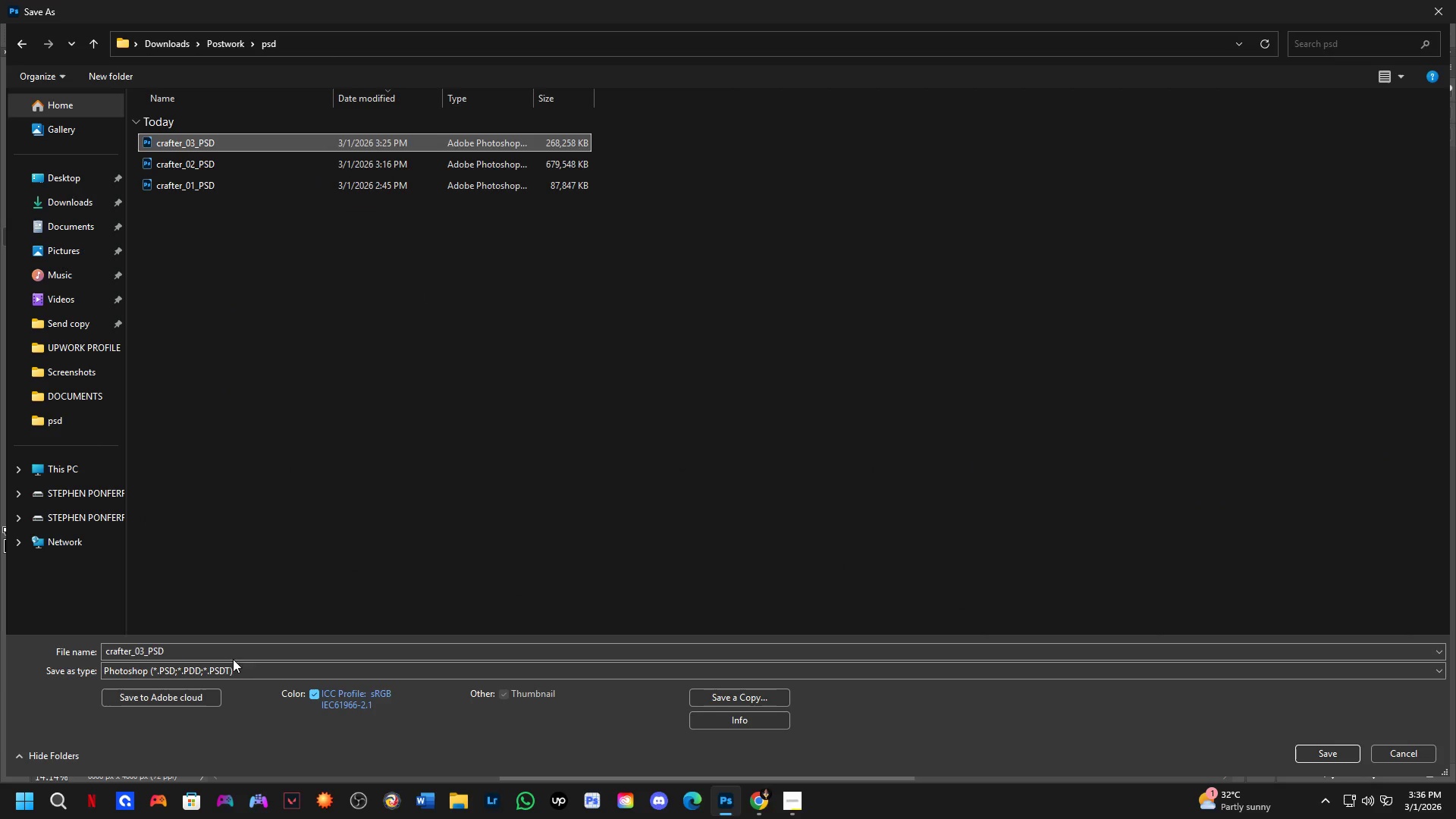 
left_click([231, 654])
 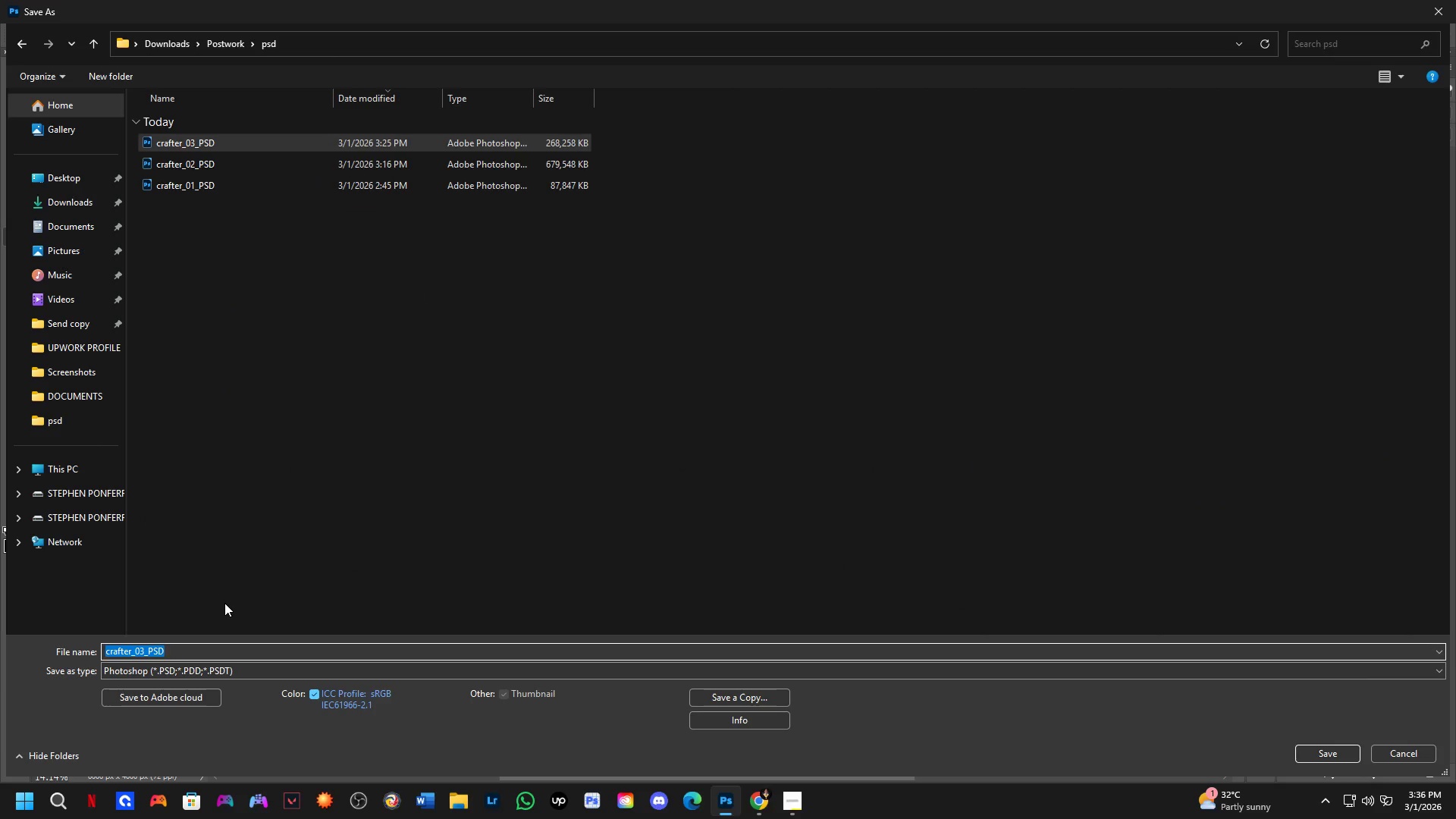 
key(ArrowRight)
 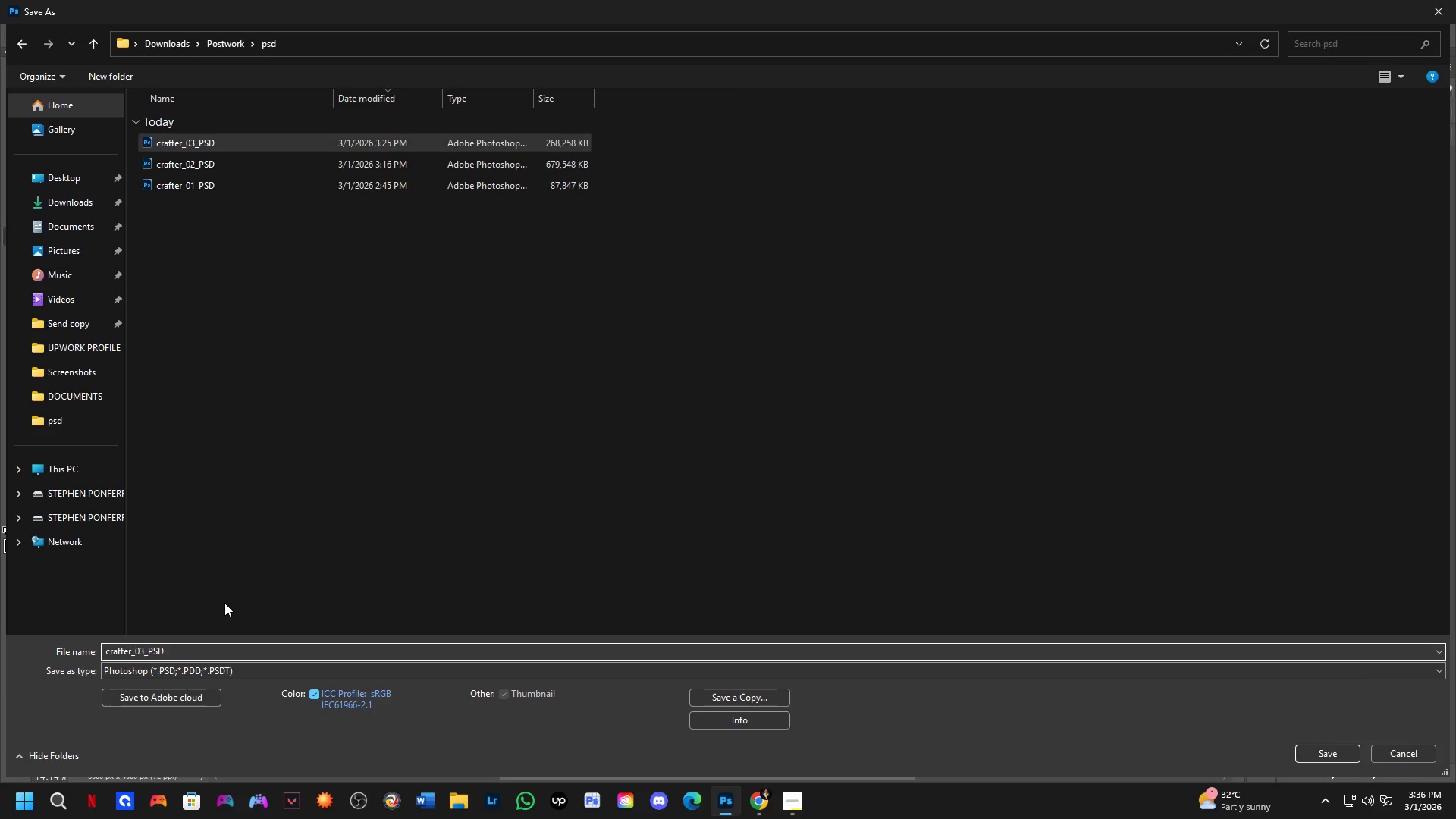 
key(ArrowLeft)
 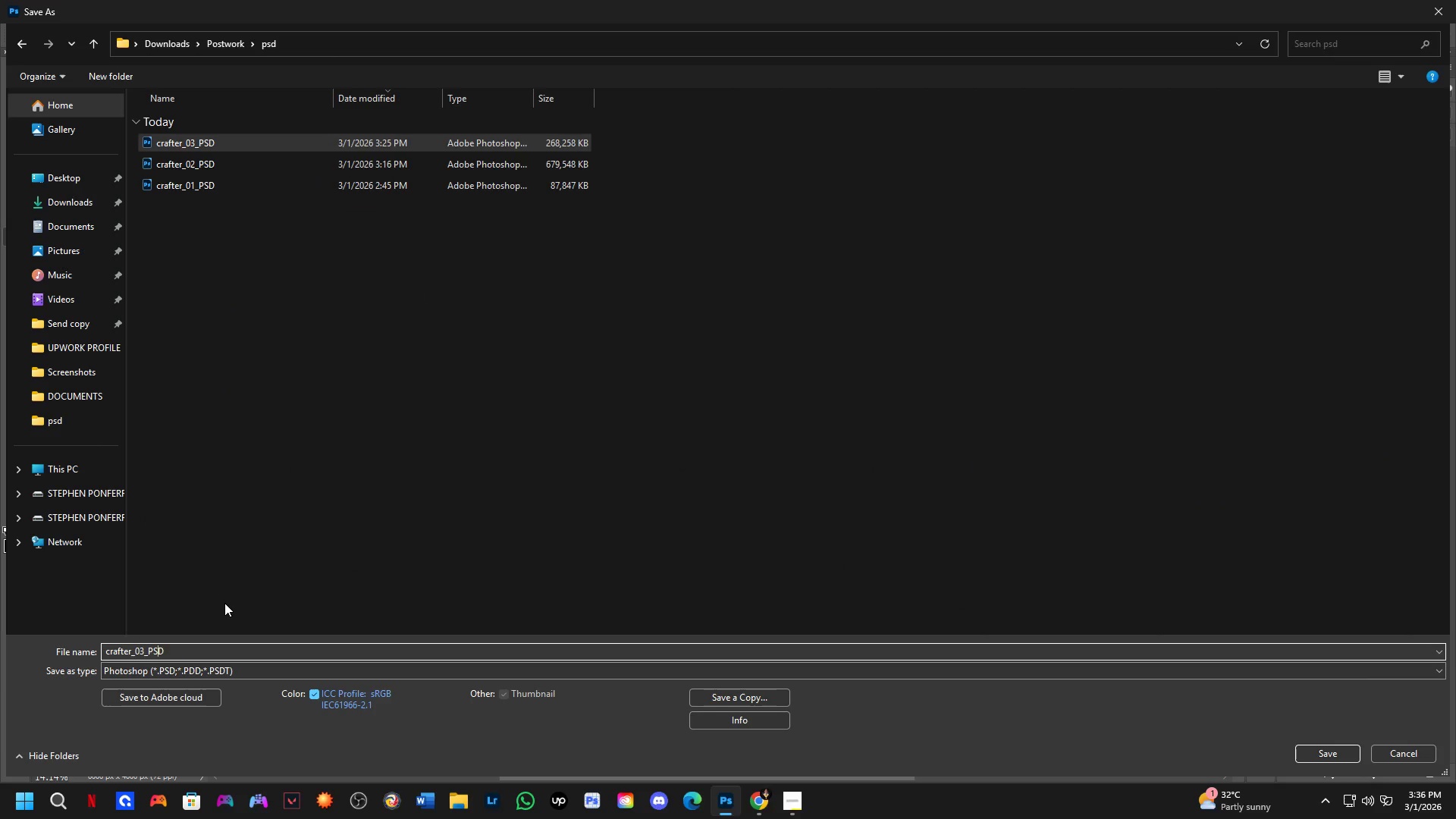 
key(ArrowLeft)
 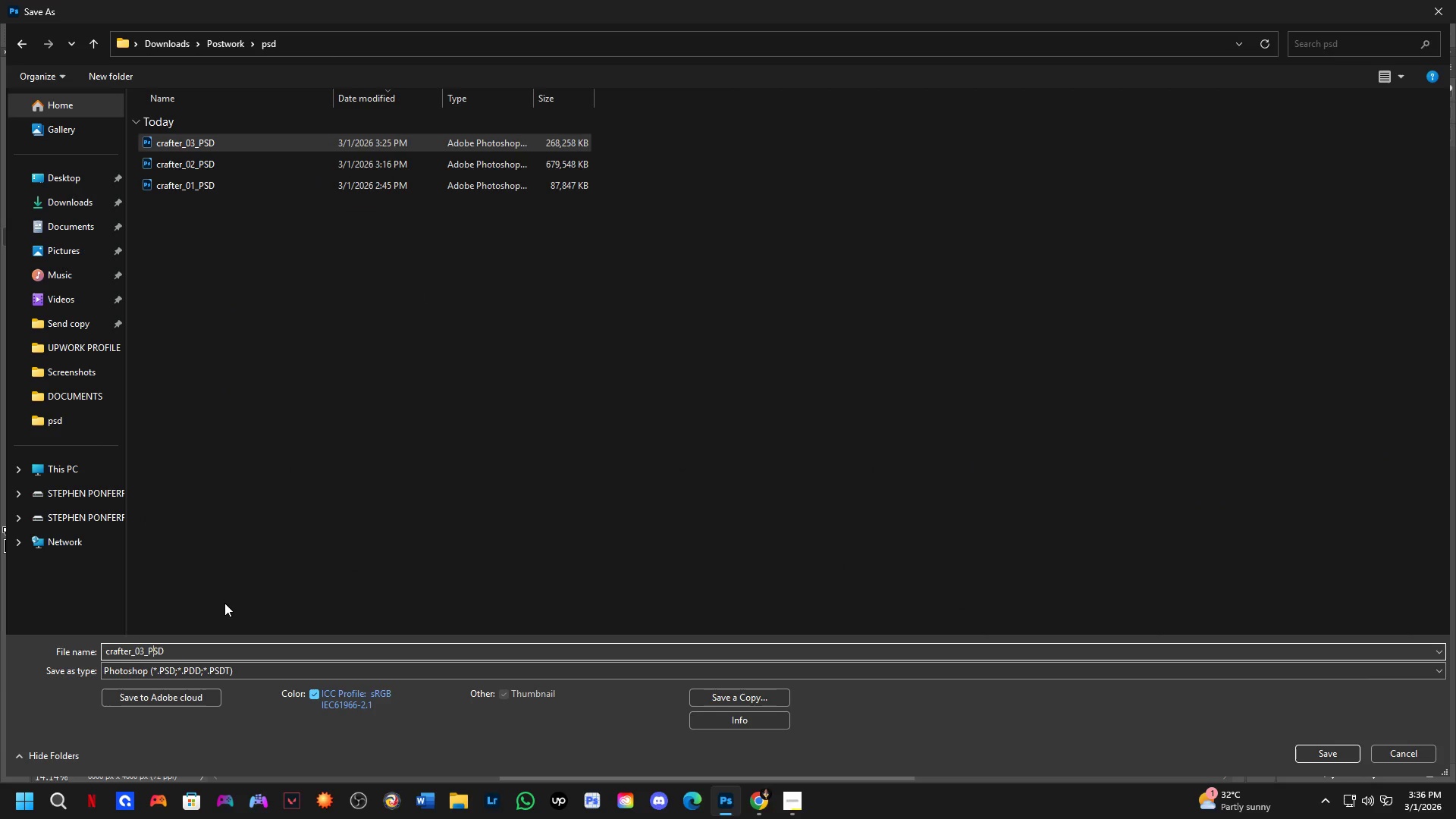 
key(ArrowLeft)
 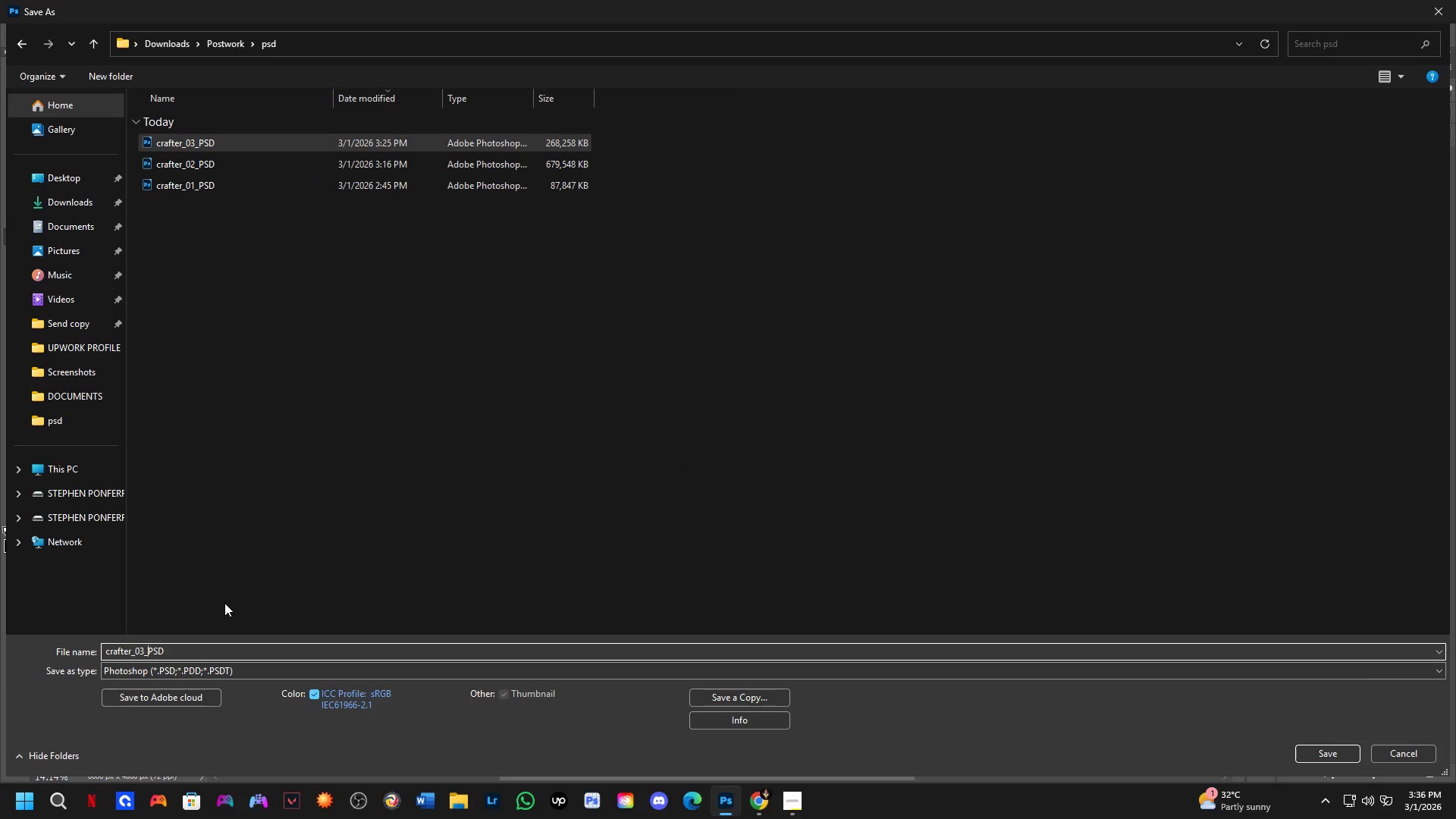 
key(ArrowLeft)
 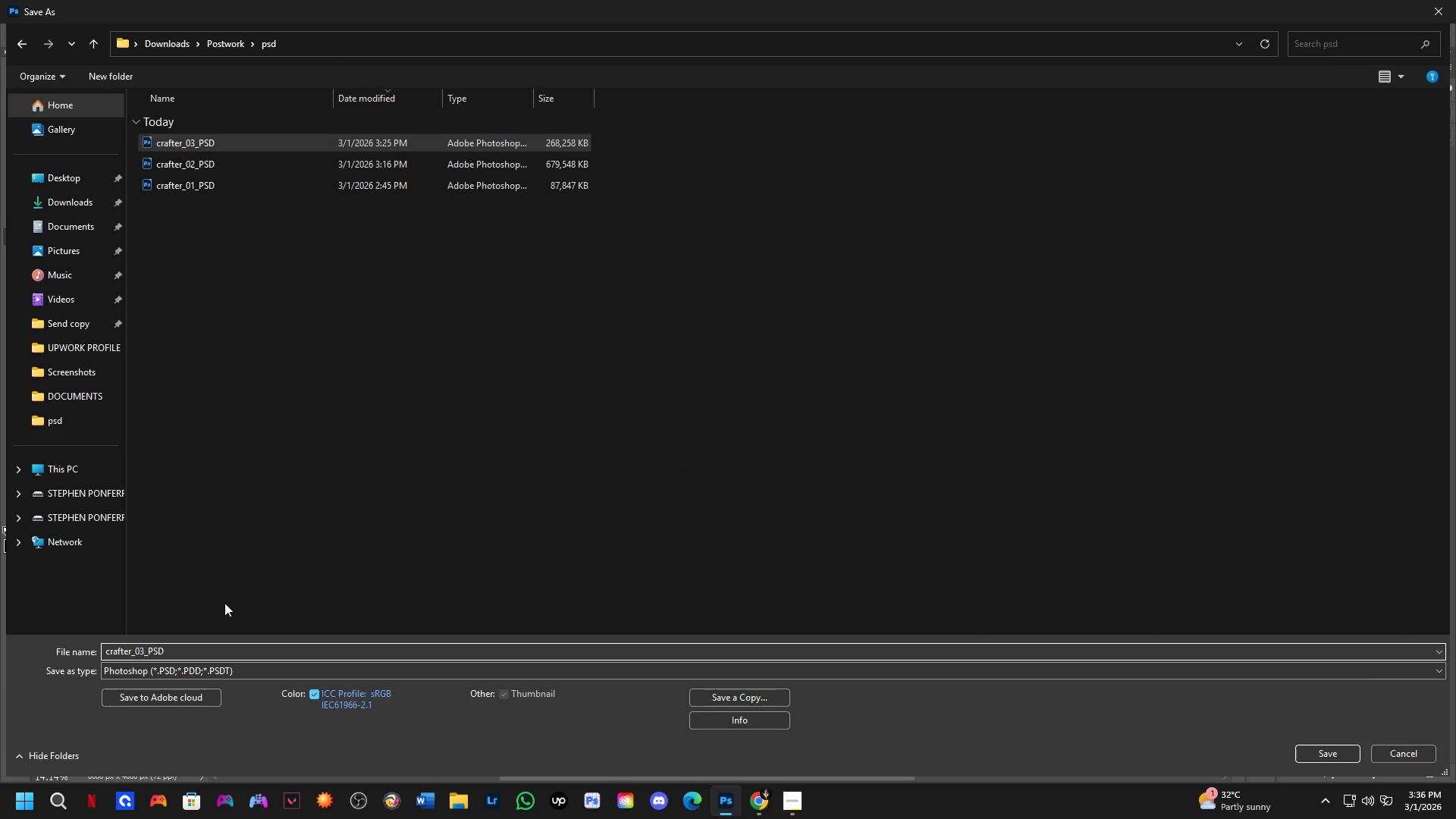 
key(Backspace)
 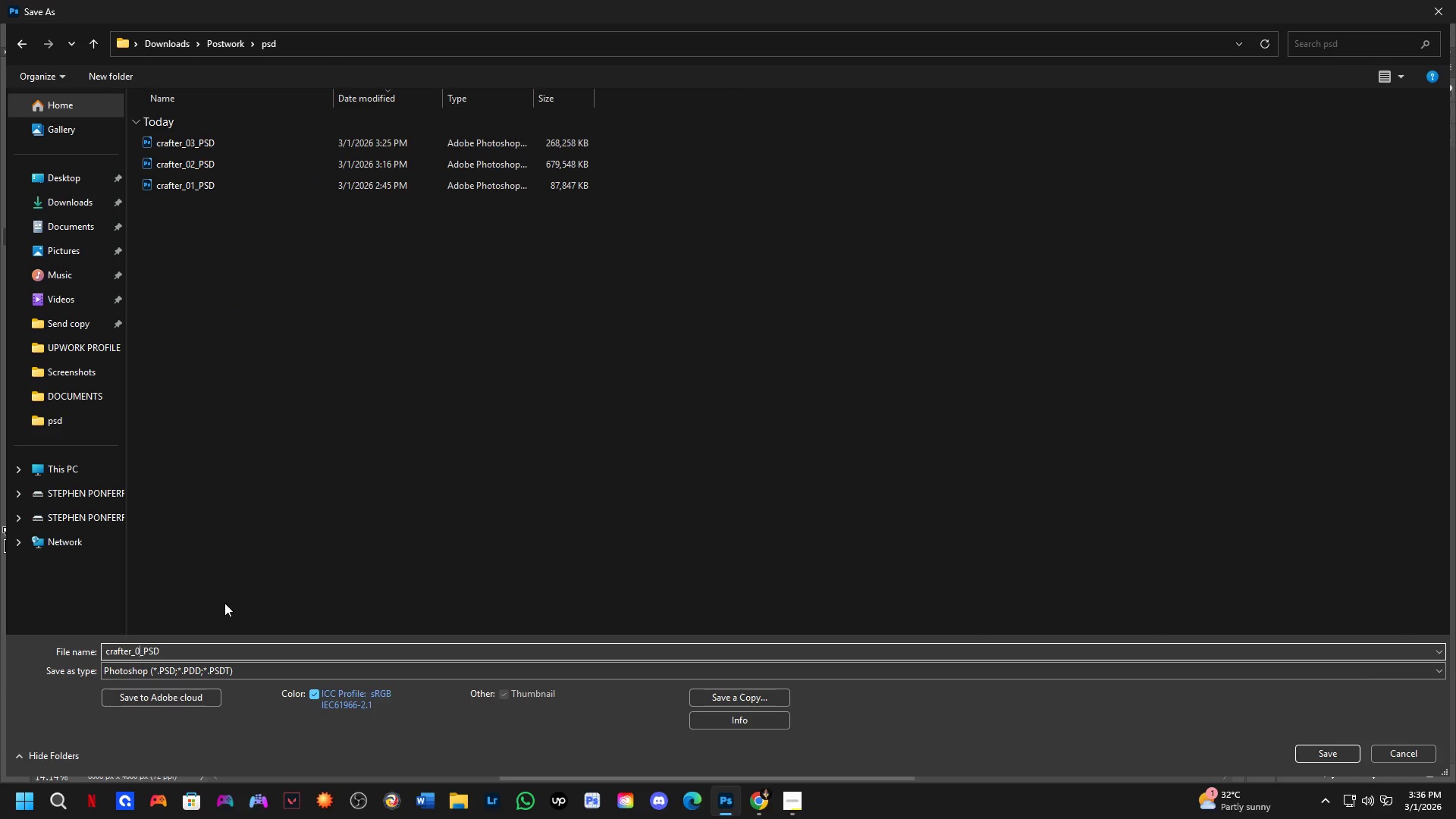 
key(Numpad4)
 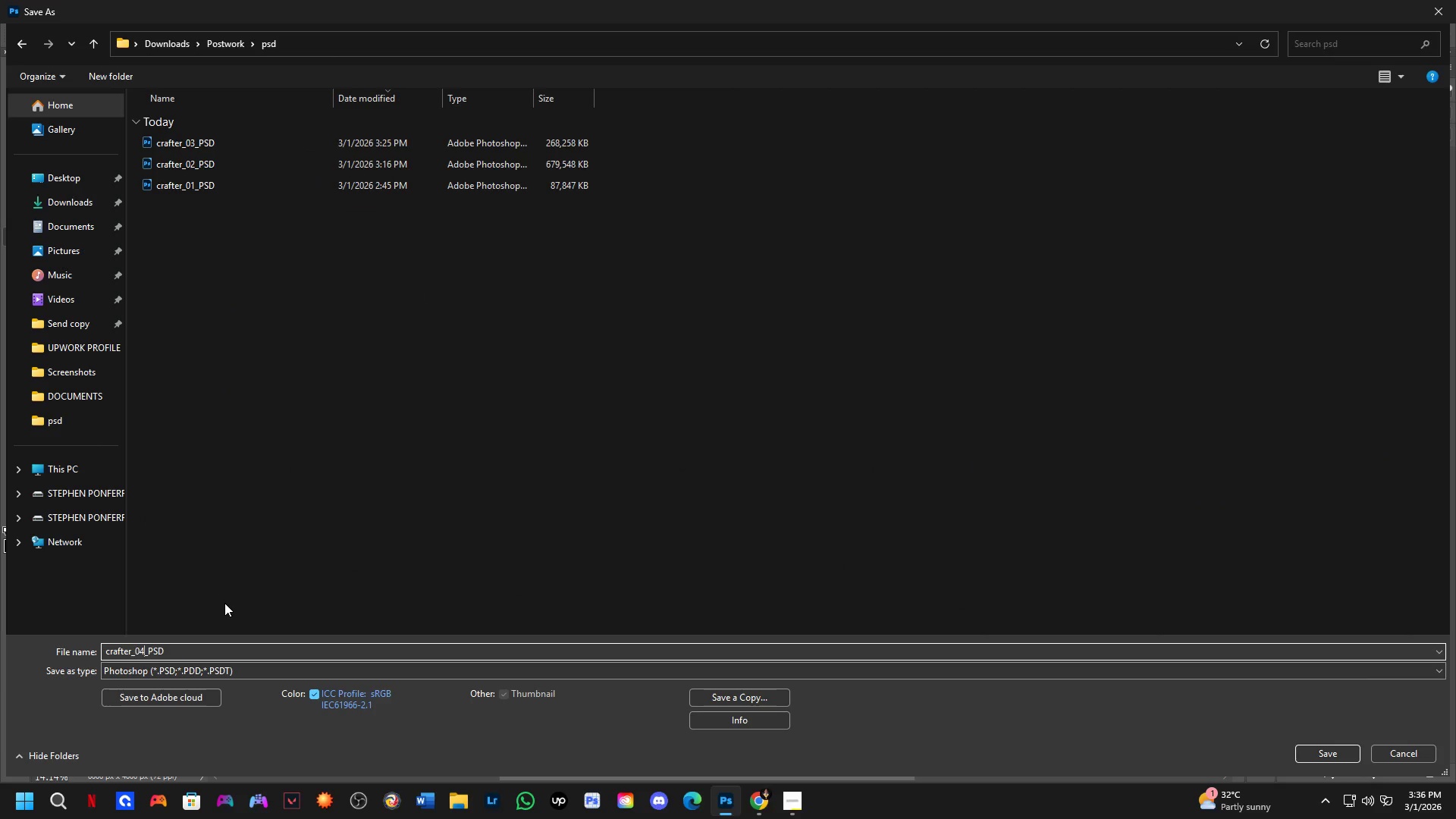 
key(NumpadEnter)
 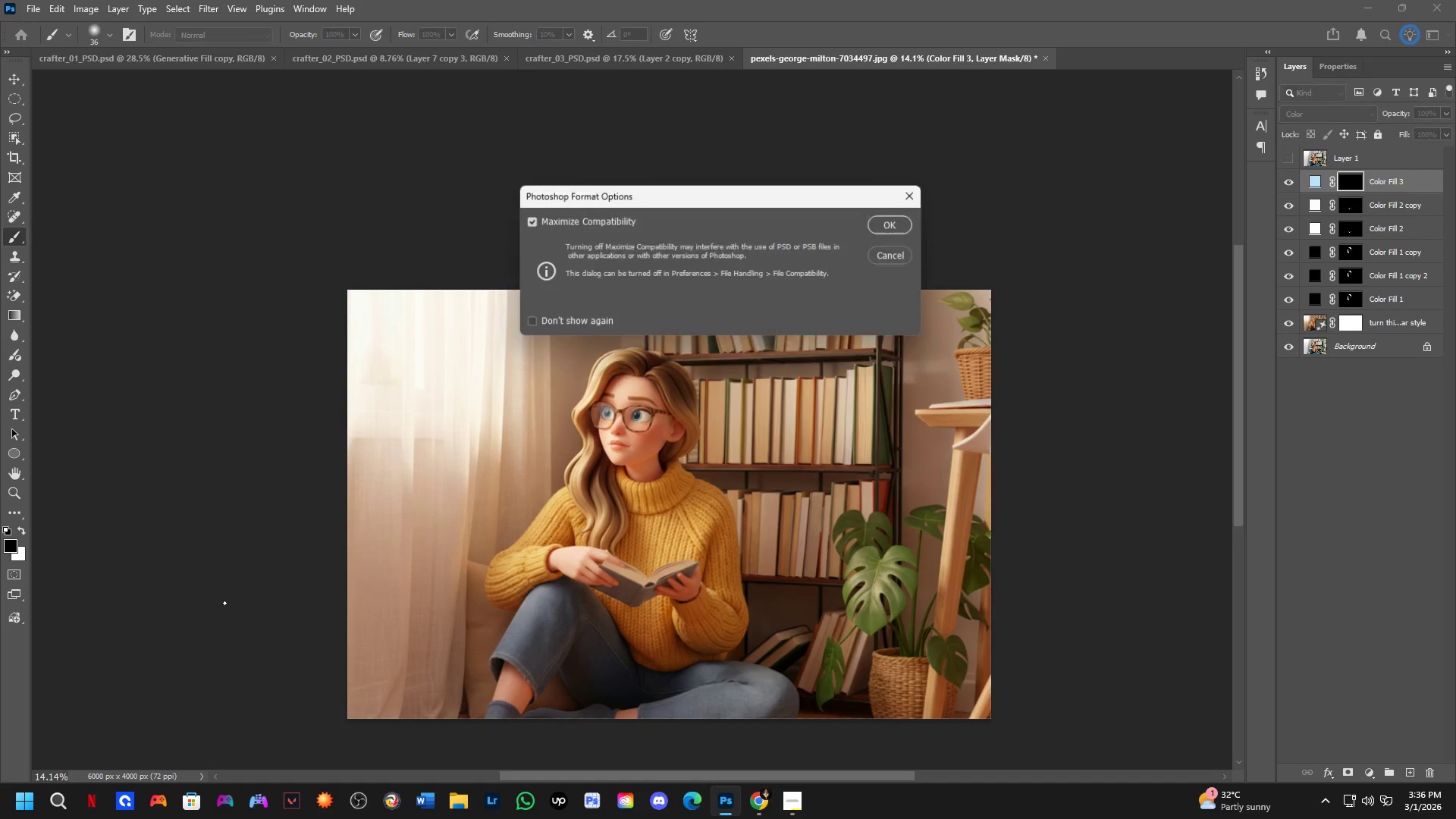 
key(NumpadEnter)
 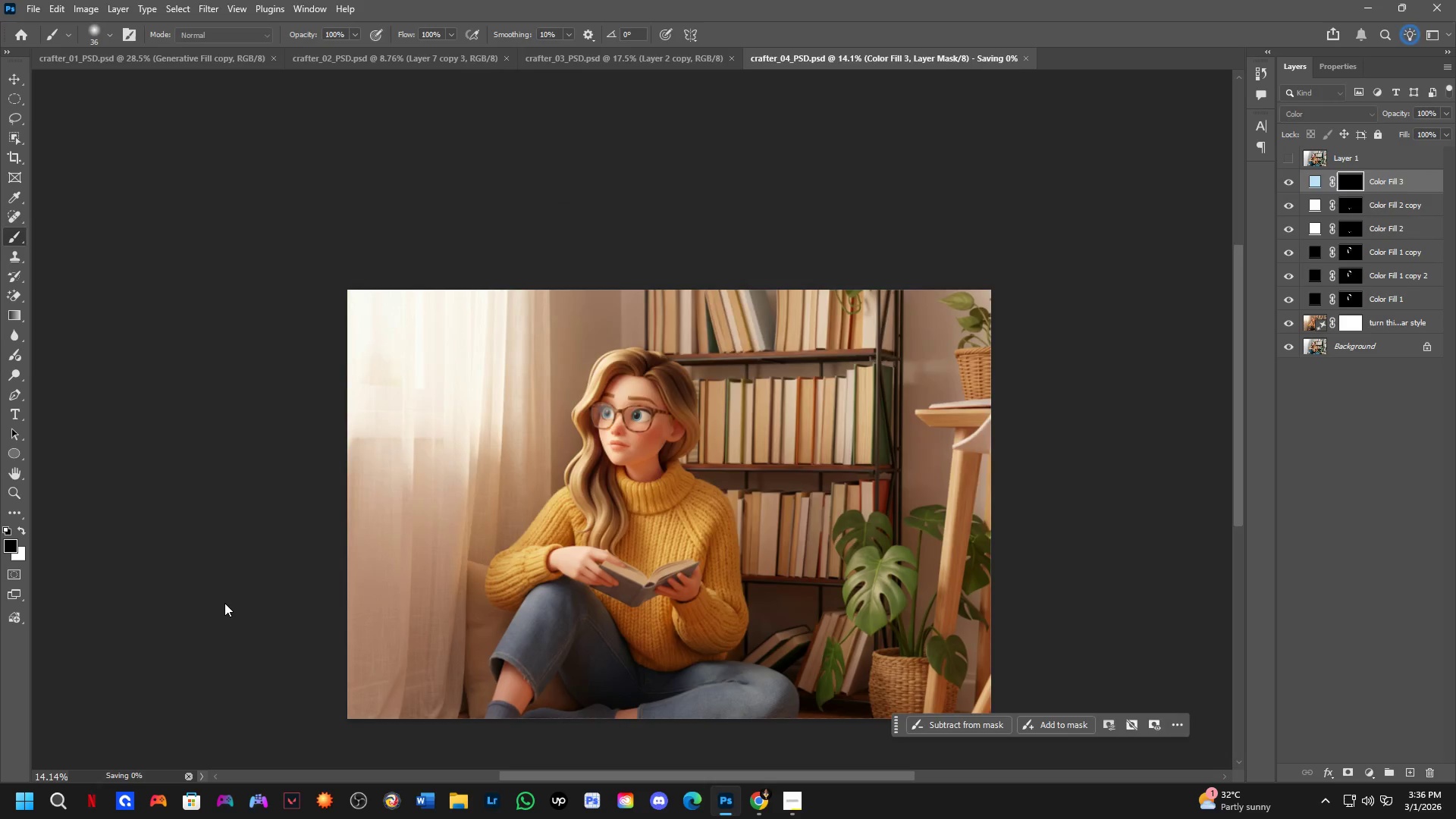 
key(Alt+Tab)